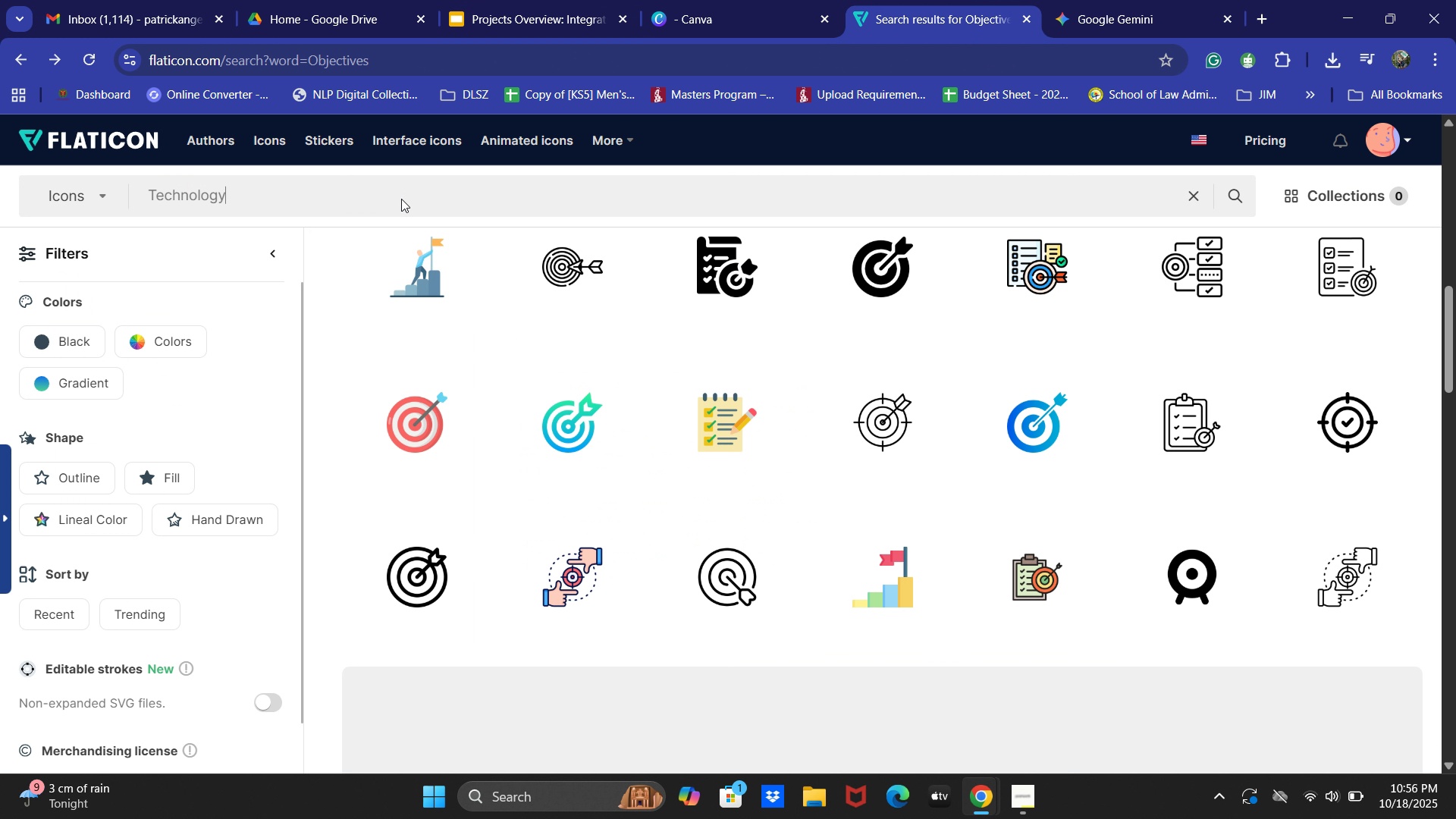 
key(Enter)
 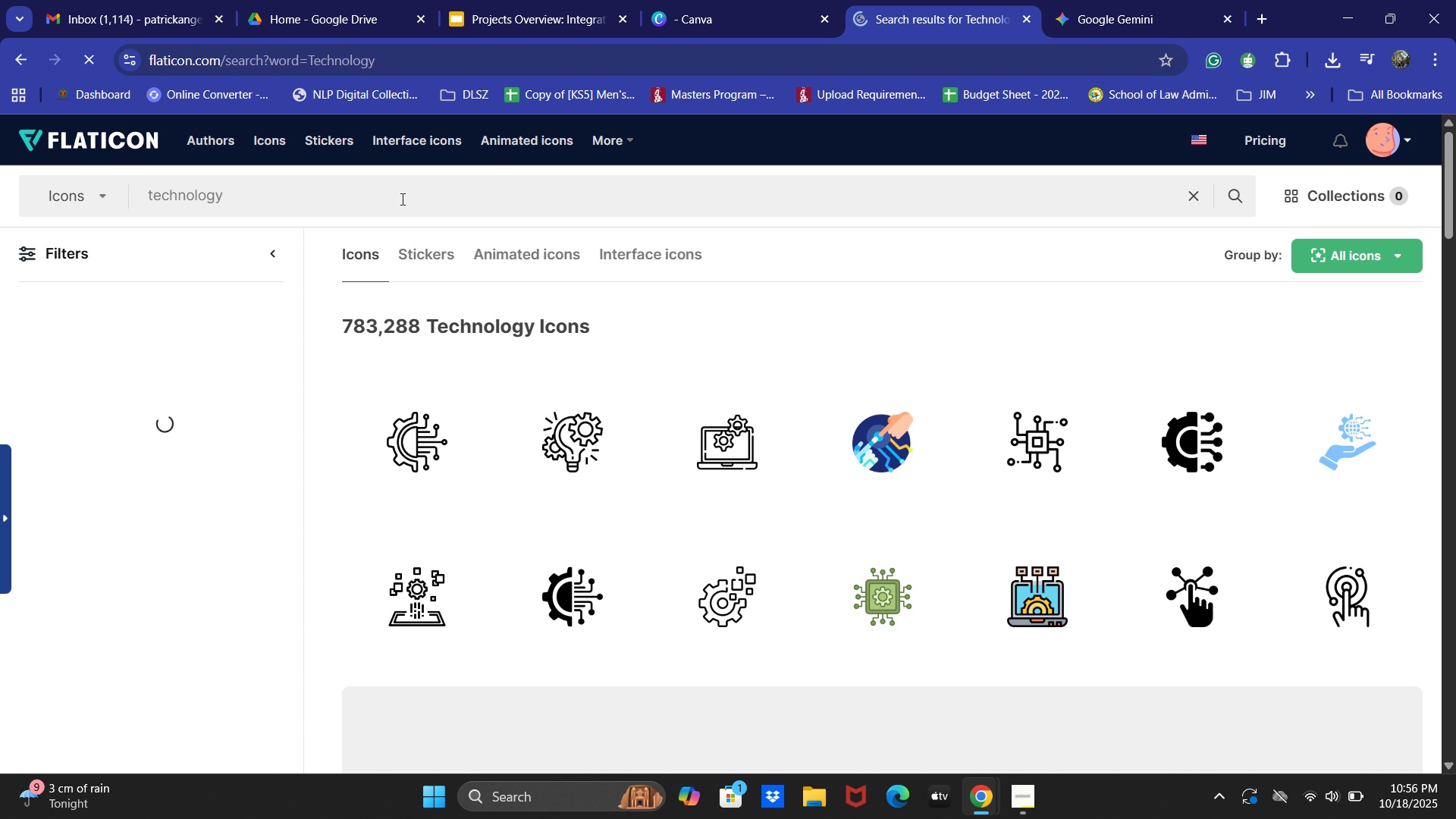 
wait(6.32)
 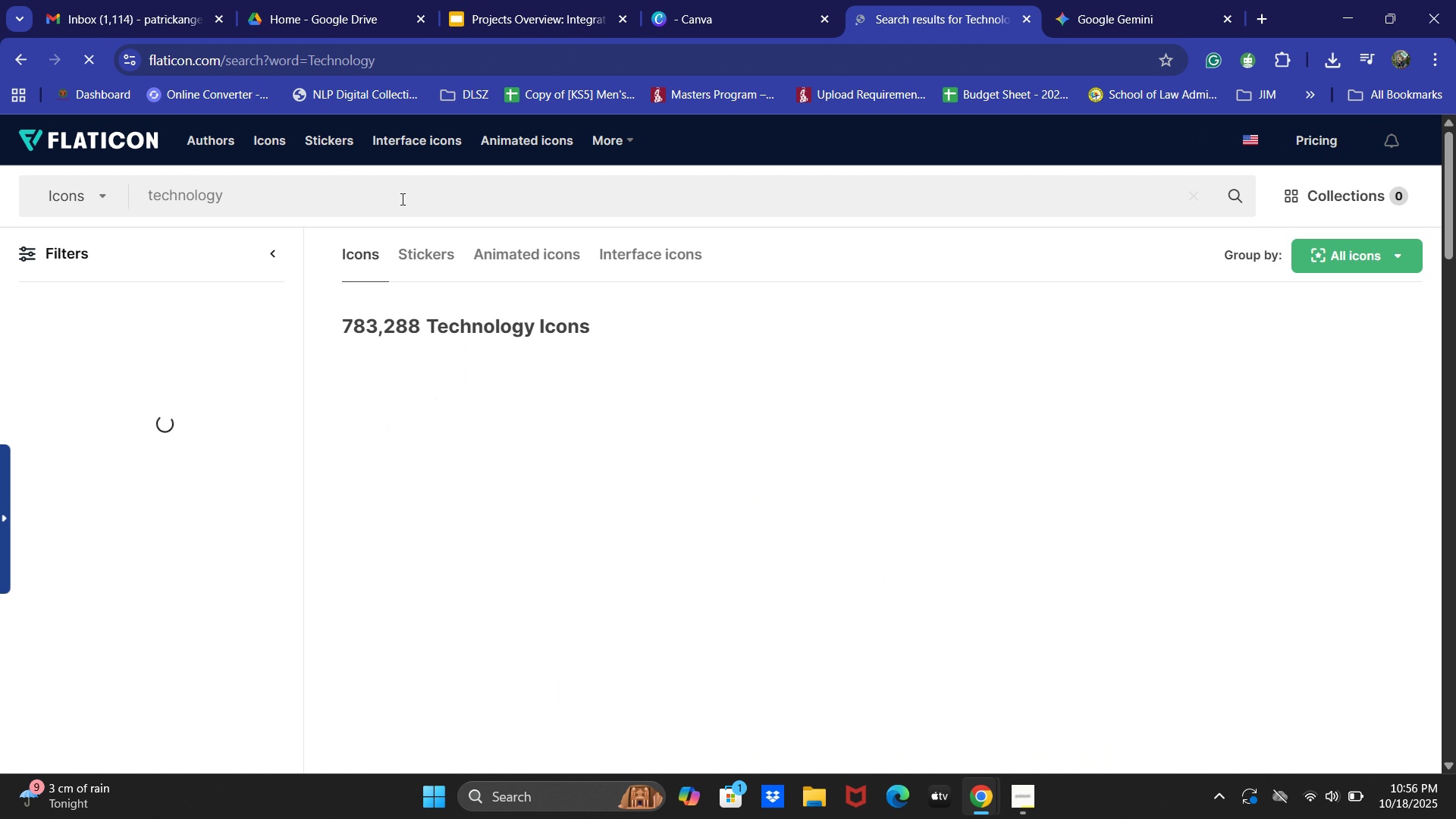 
scroll: coordinate [864, 511], scroll_direction: down, amount: 9.0
 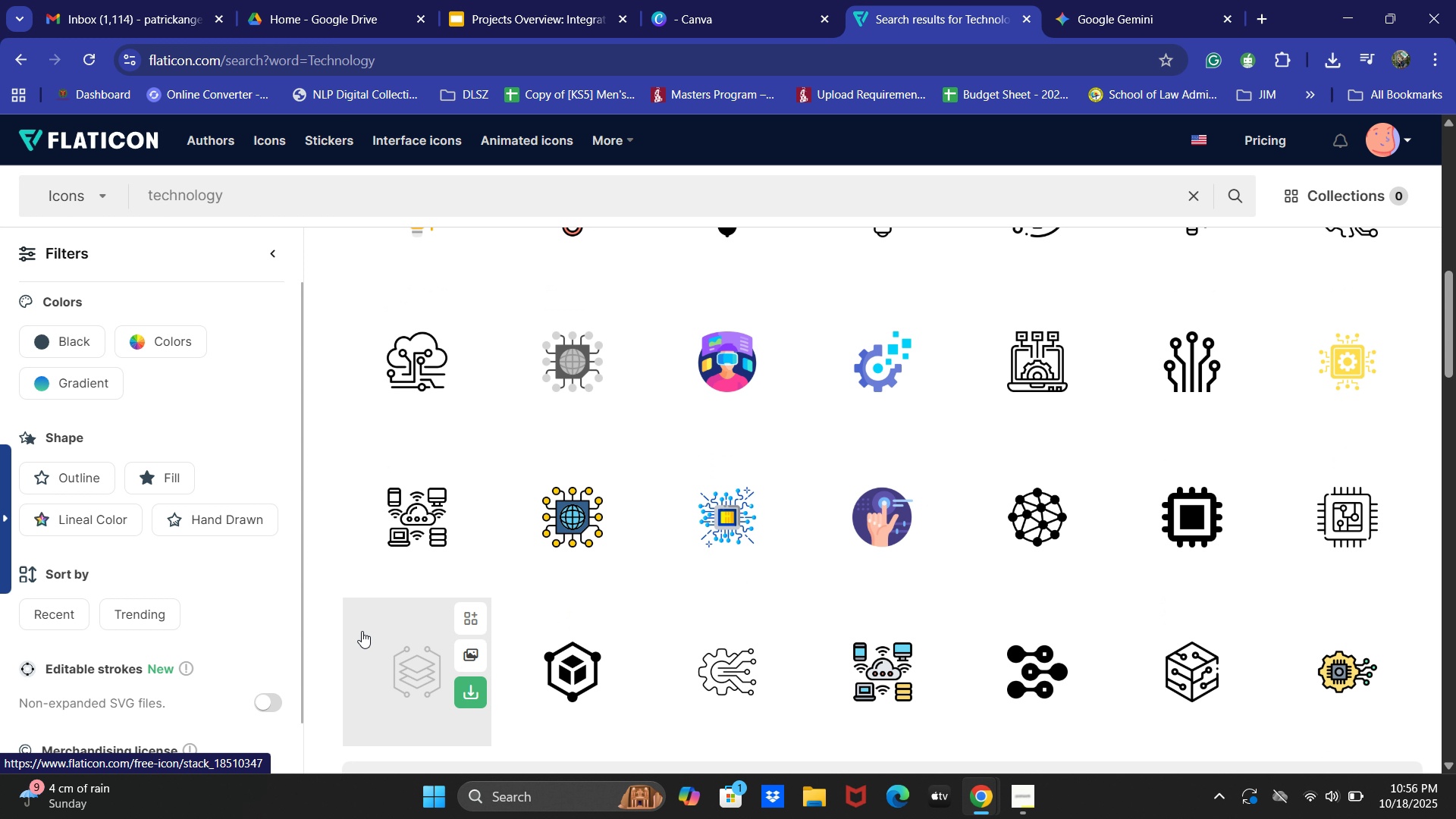 
scroll: coordinate [1125, 533], scroll_direction: down, amount: 7.0
 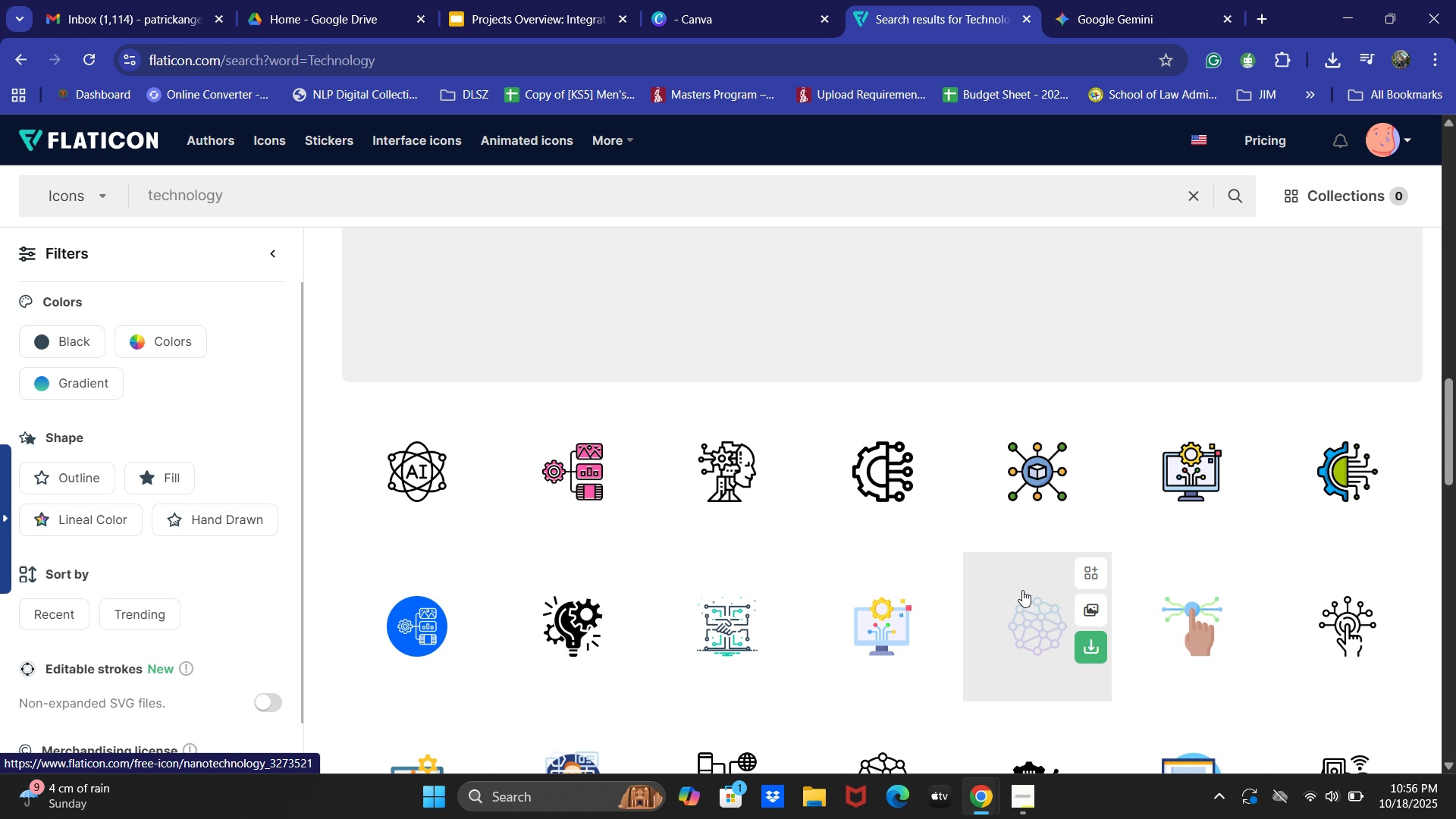 
left_click([880, 614])
 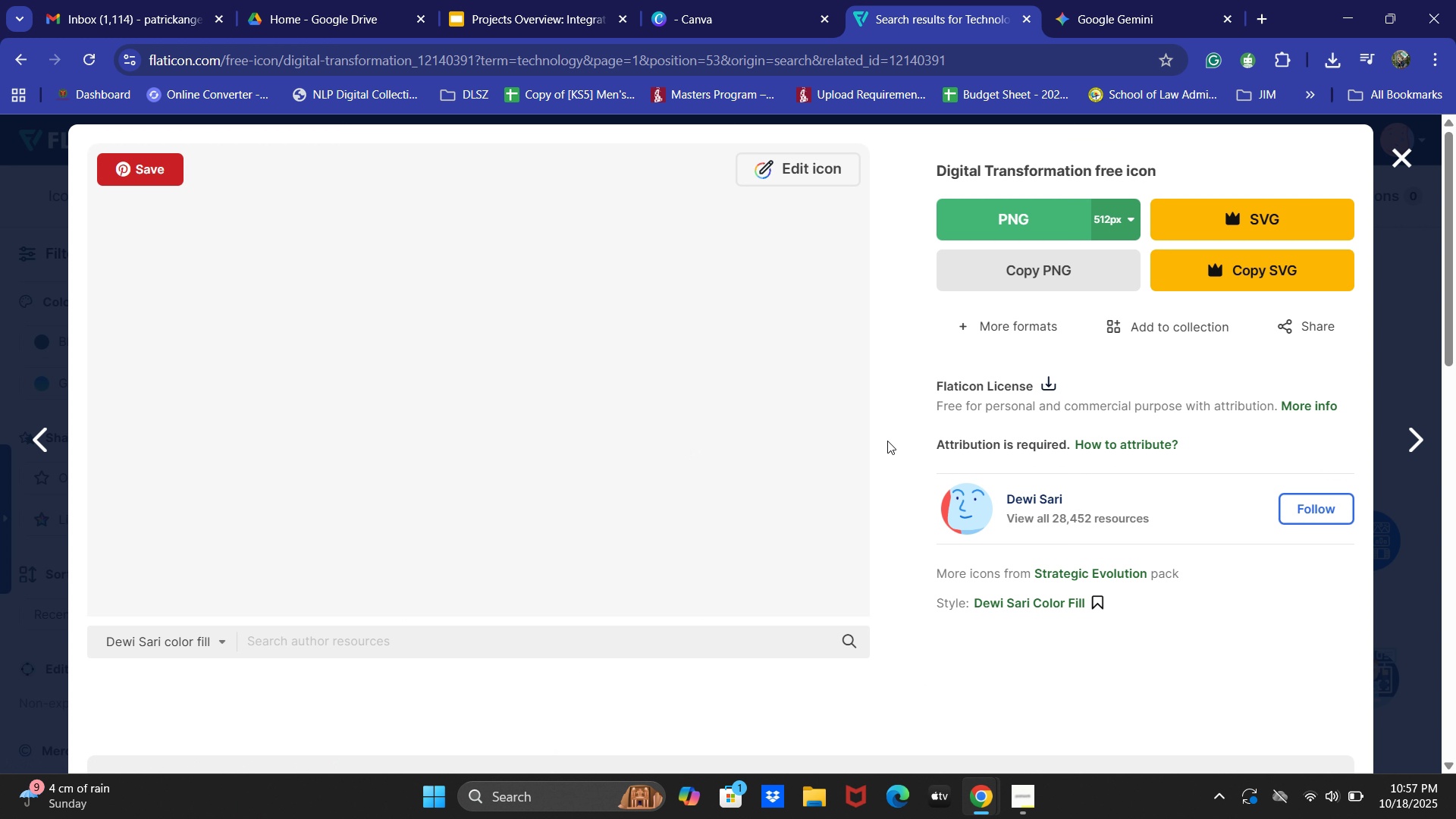 
mouse_move([936, 414])
 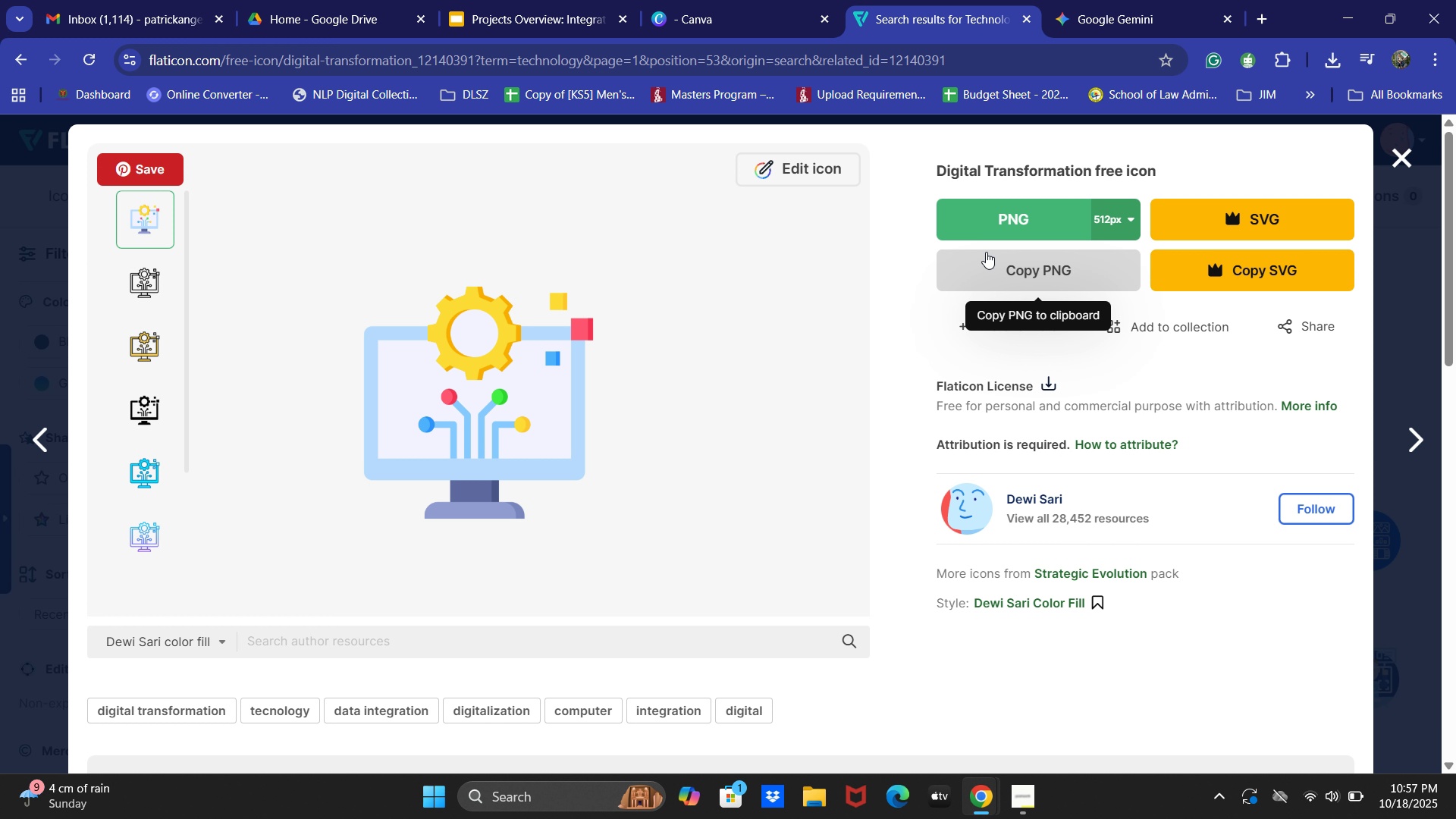 
mouse_move([991, 278])
 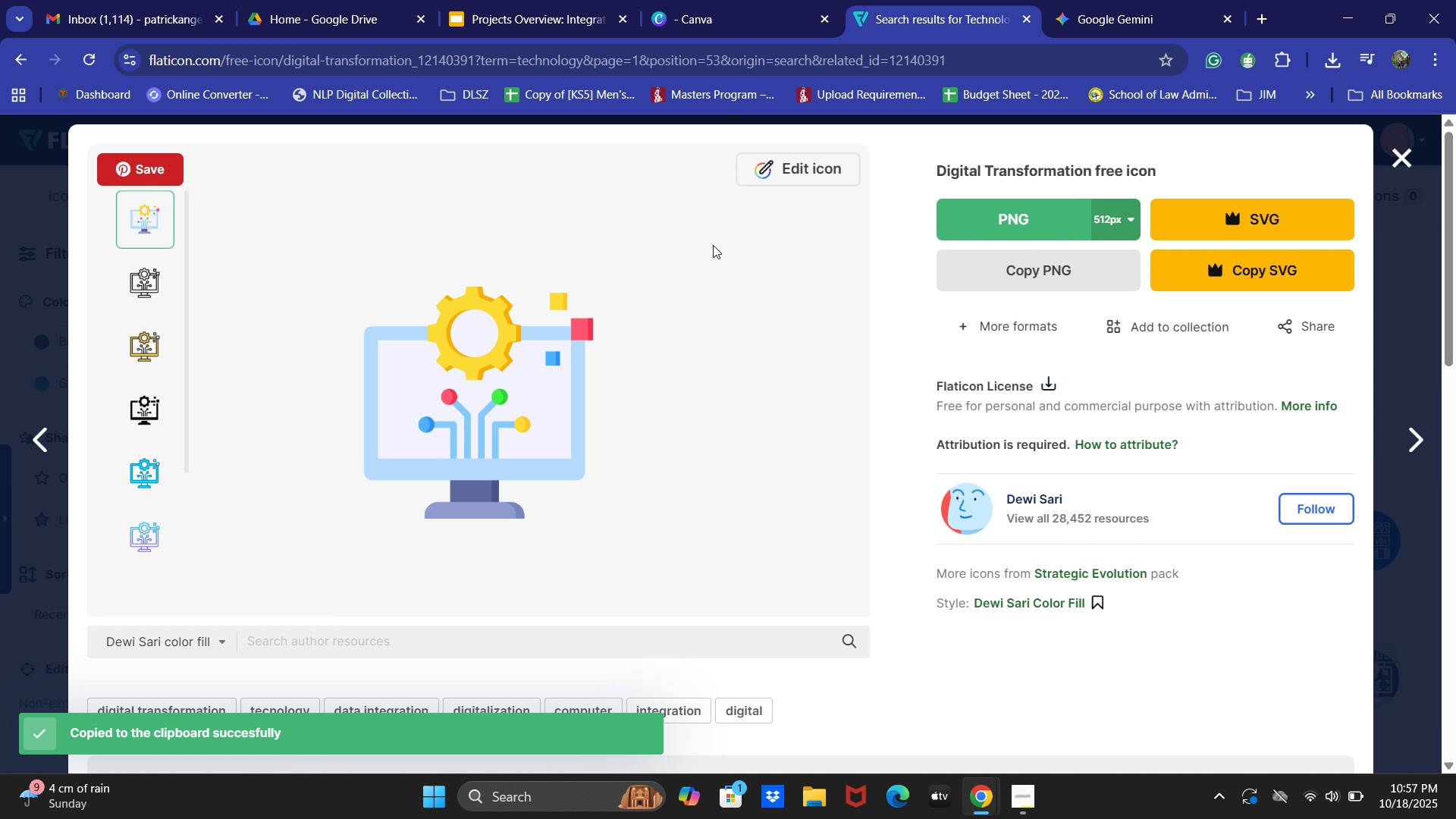 
left_click([547, 0])
 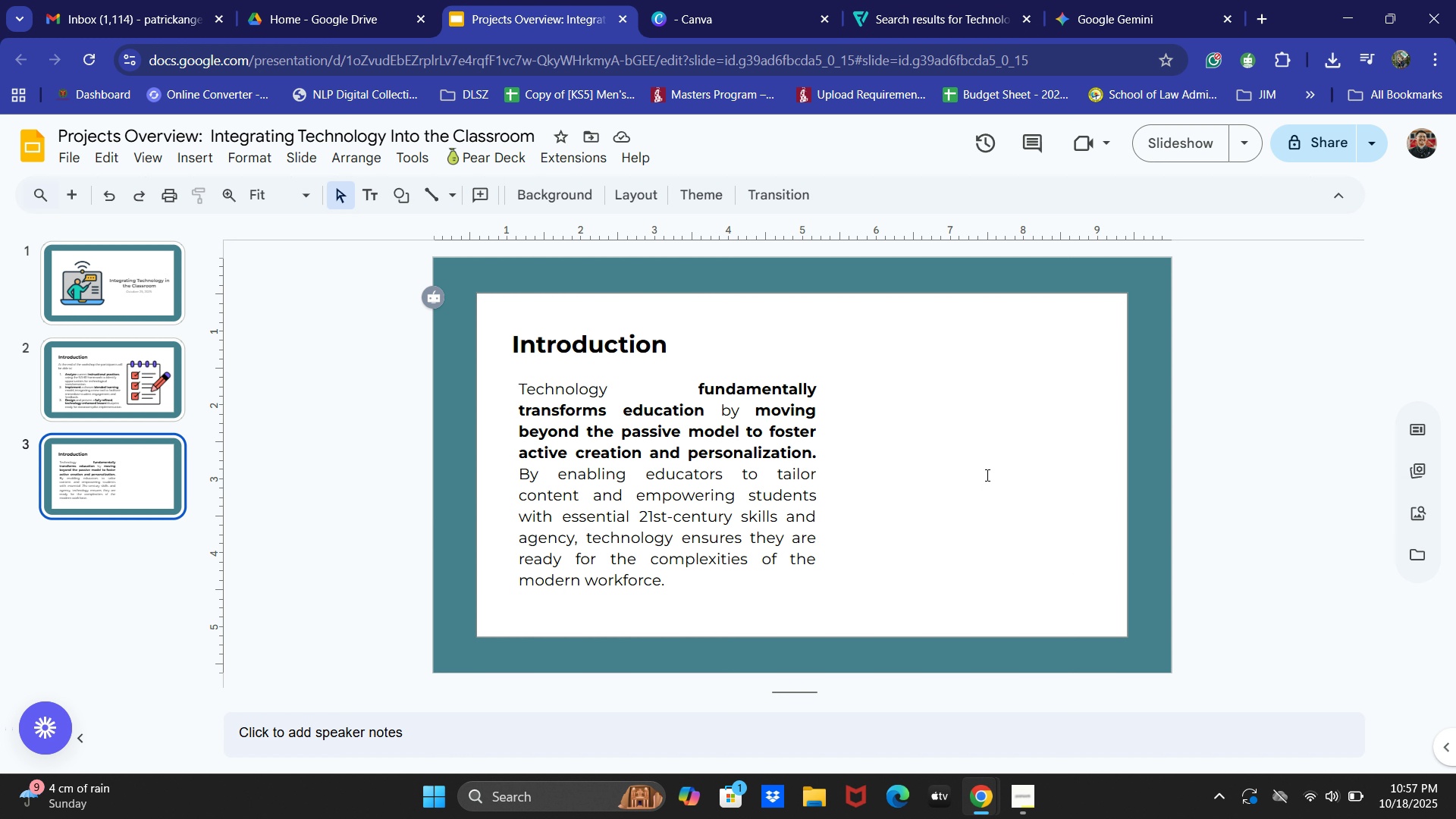 
left_click([1003, 468])
 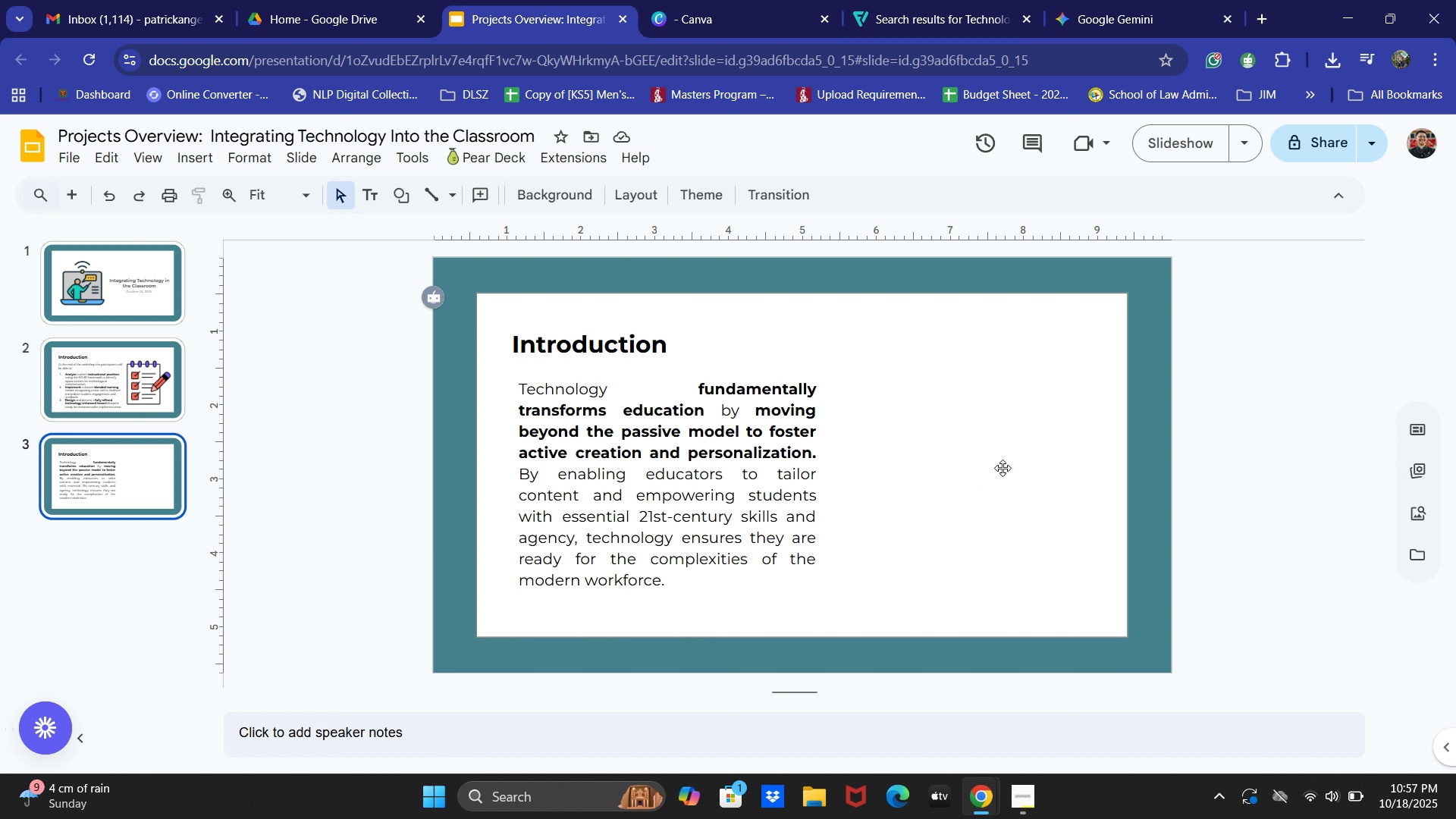 
key(Control+V)
 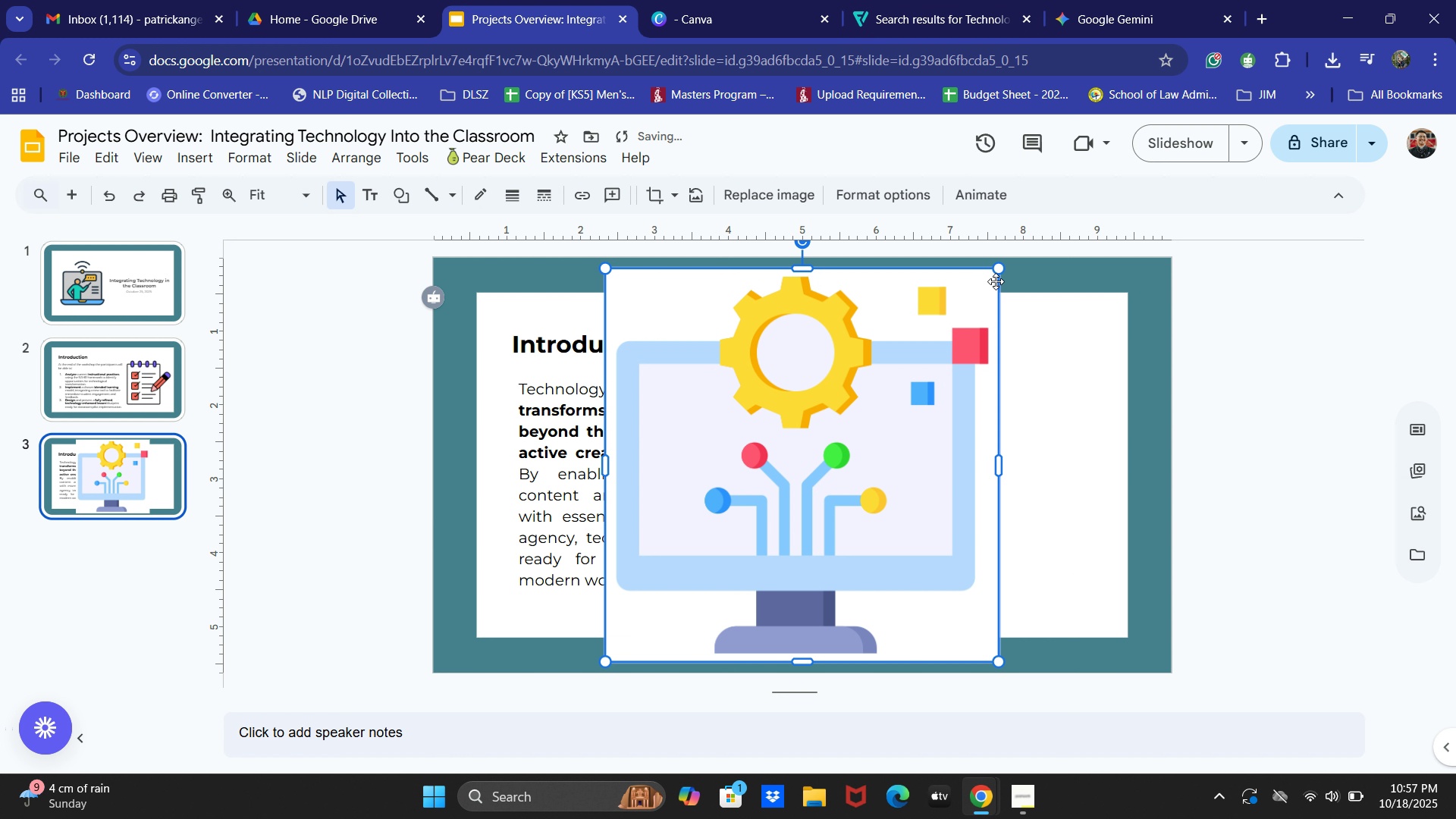 
key(Control+ControlLeft)
 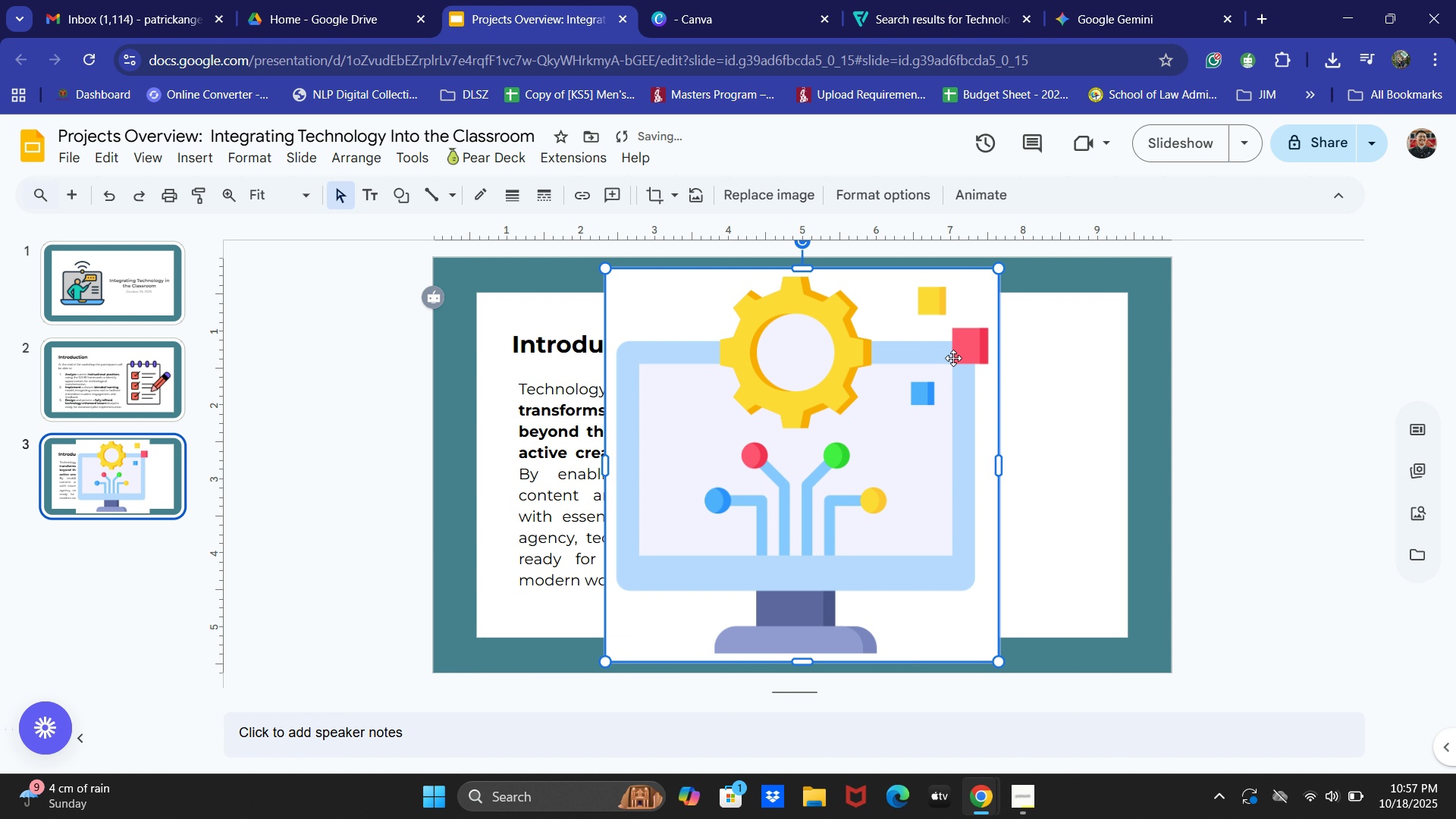 
key(Control+Z)
 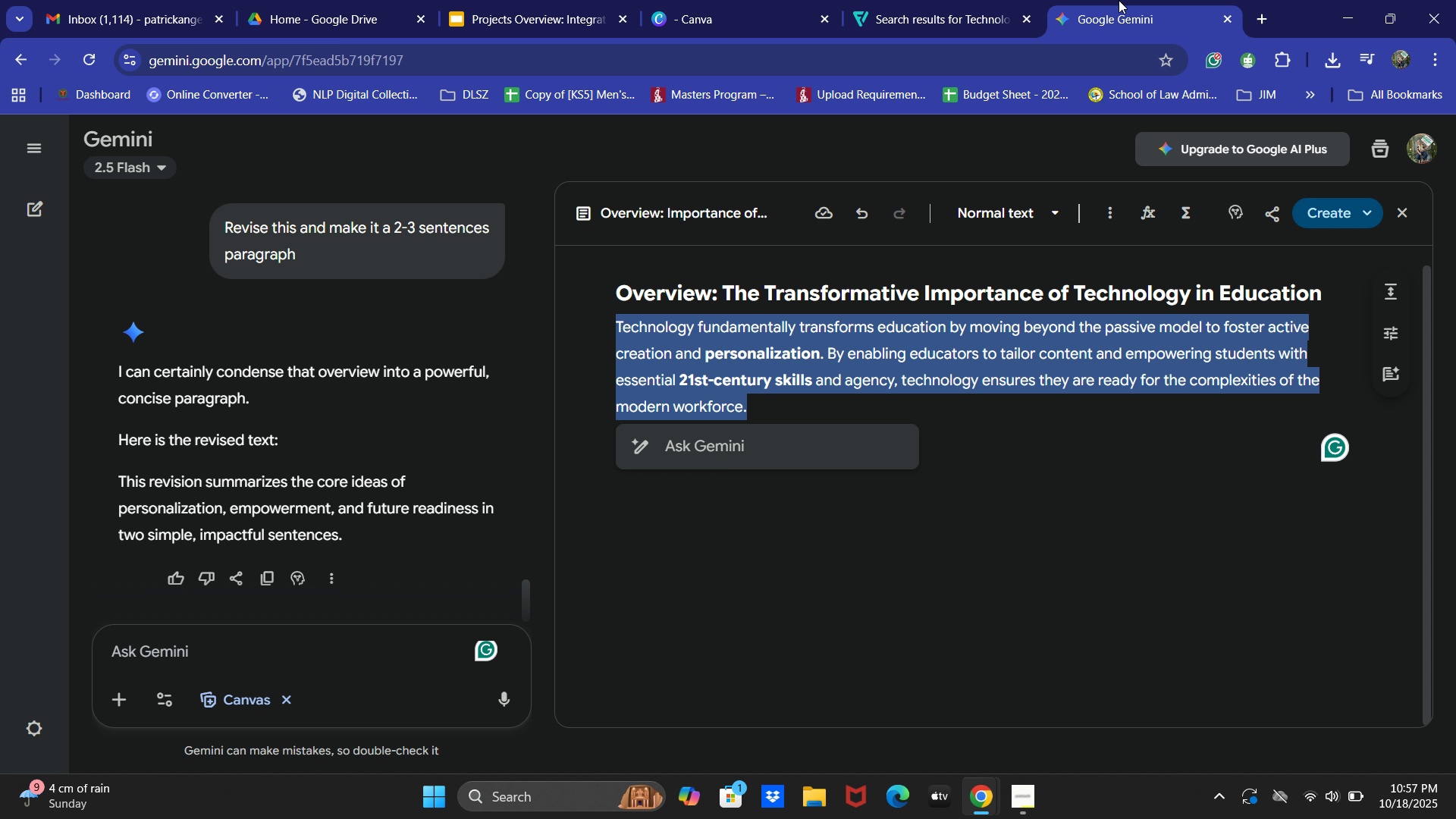 
double_click([914, 0])
 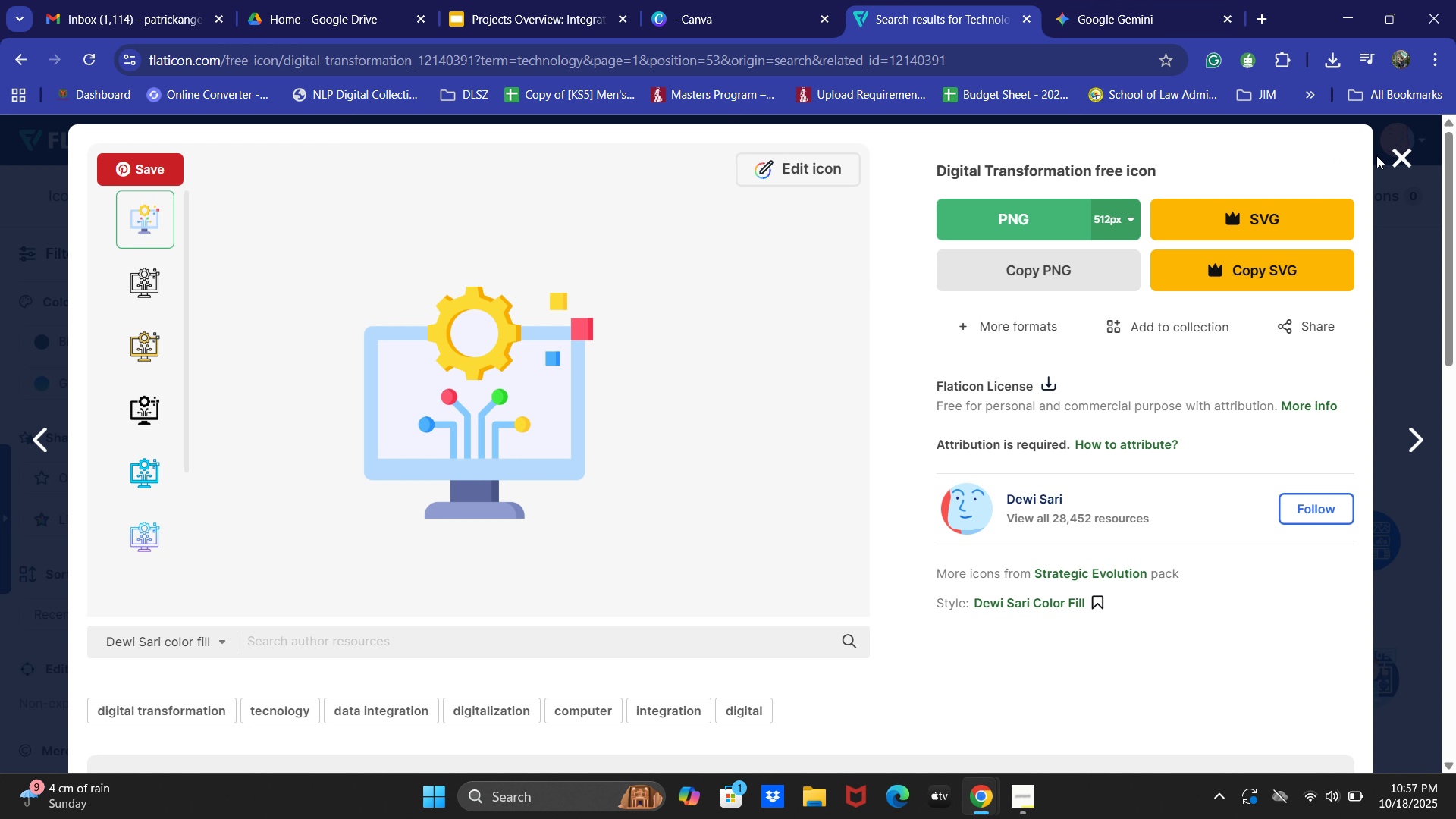 
double_click([1426, 153])
 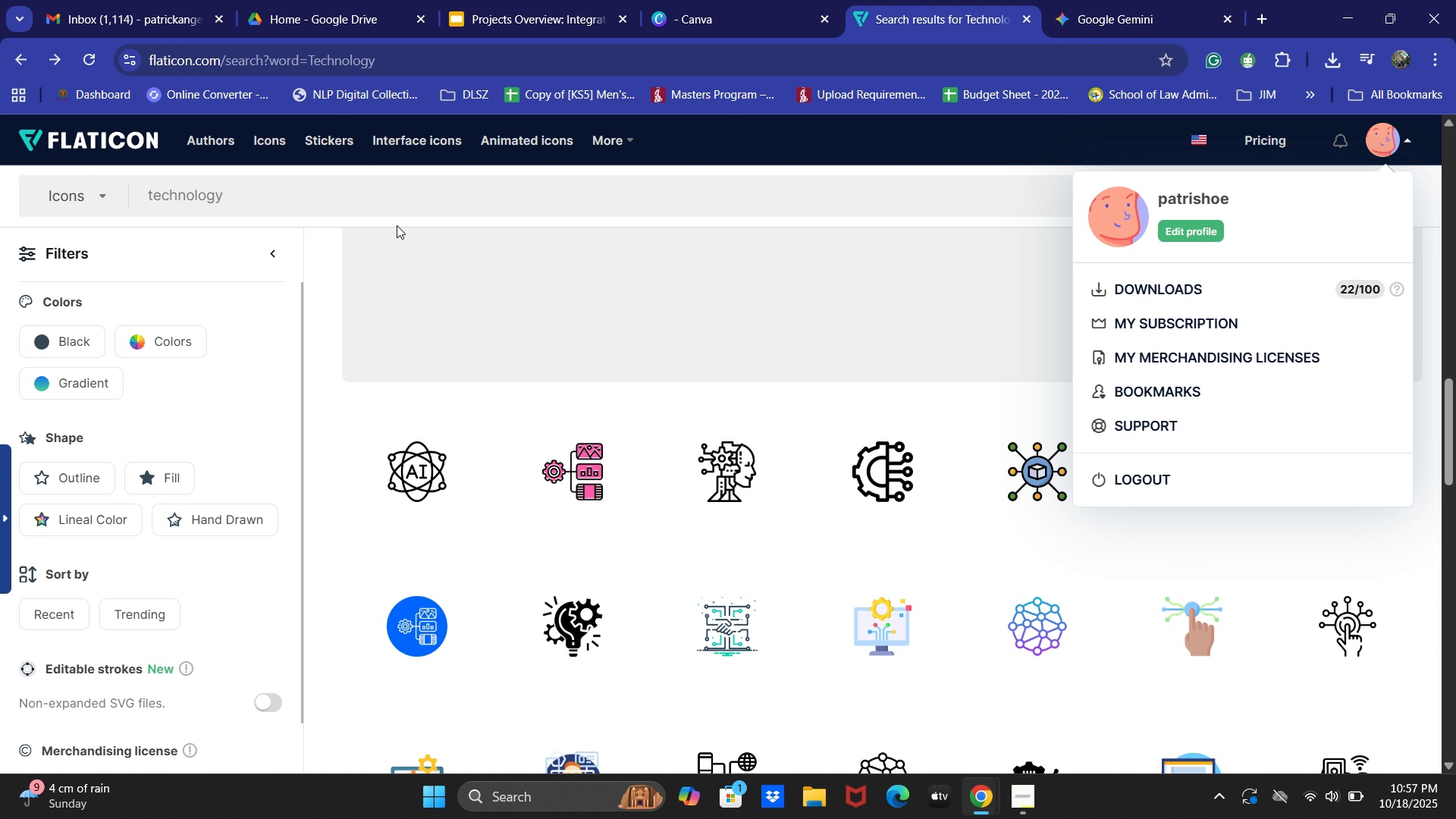 
left_click([360, 189])
 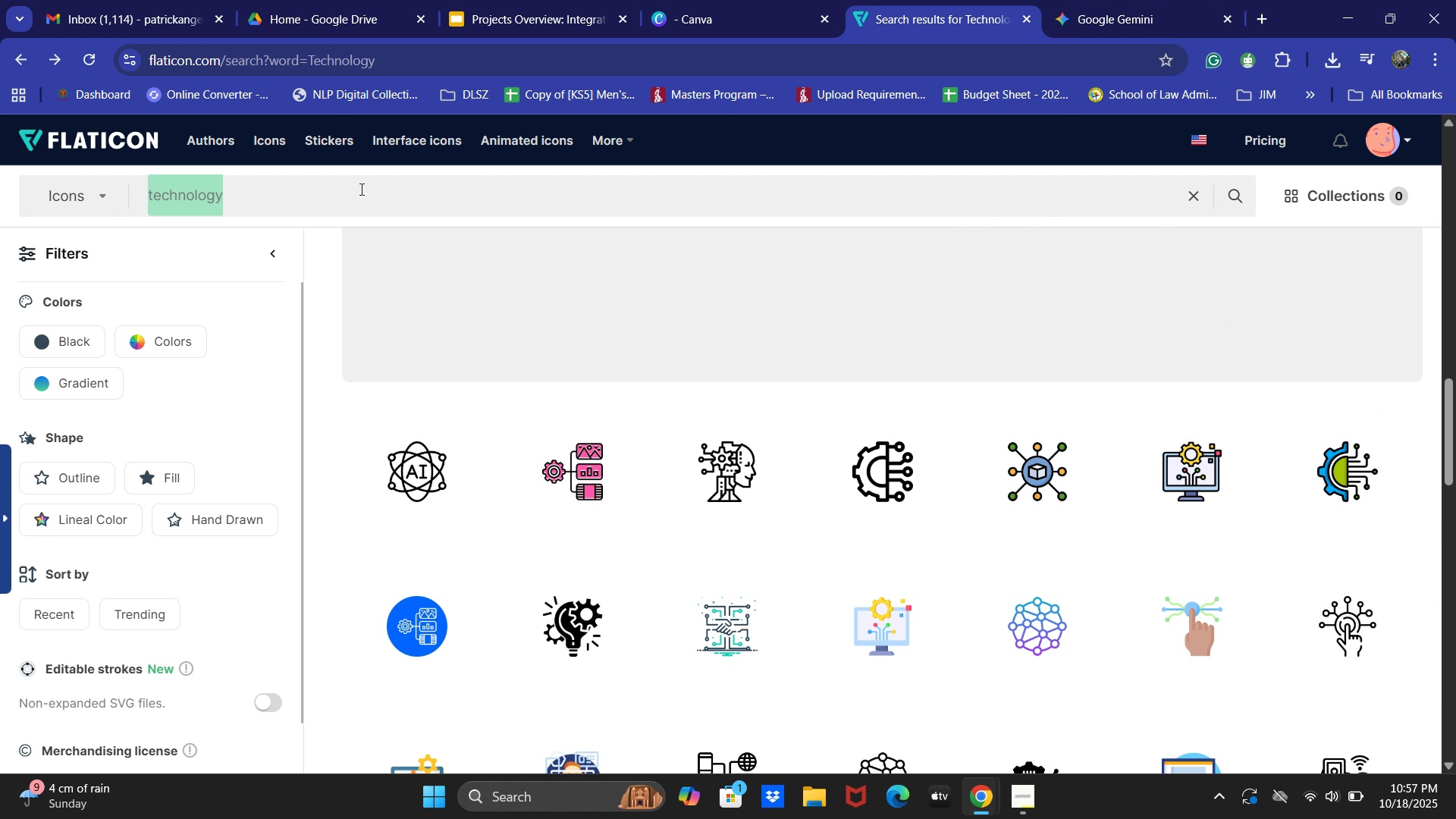 
key(Control+ControlLeft)
 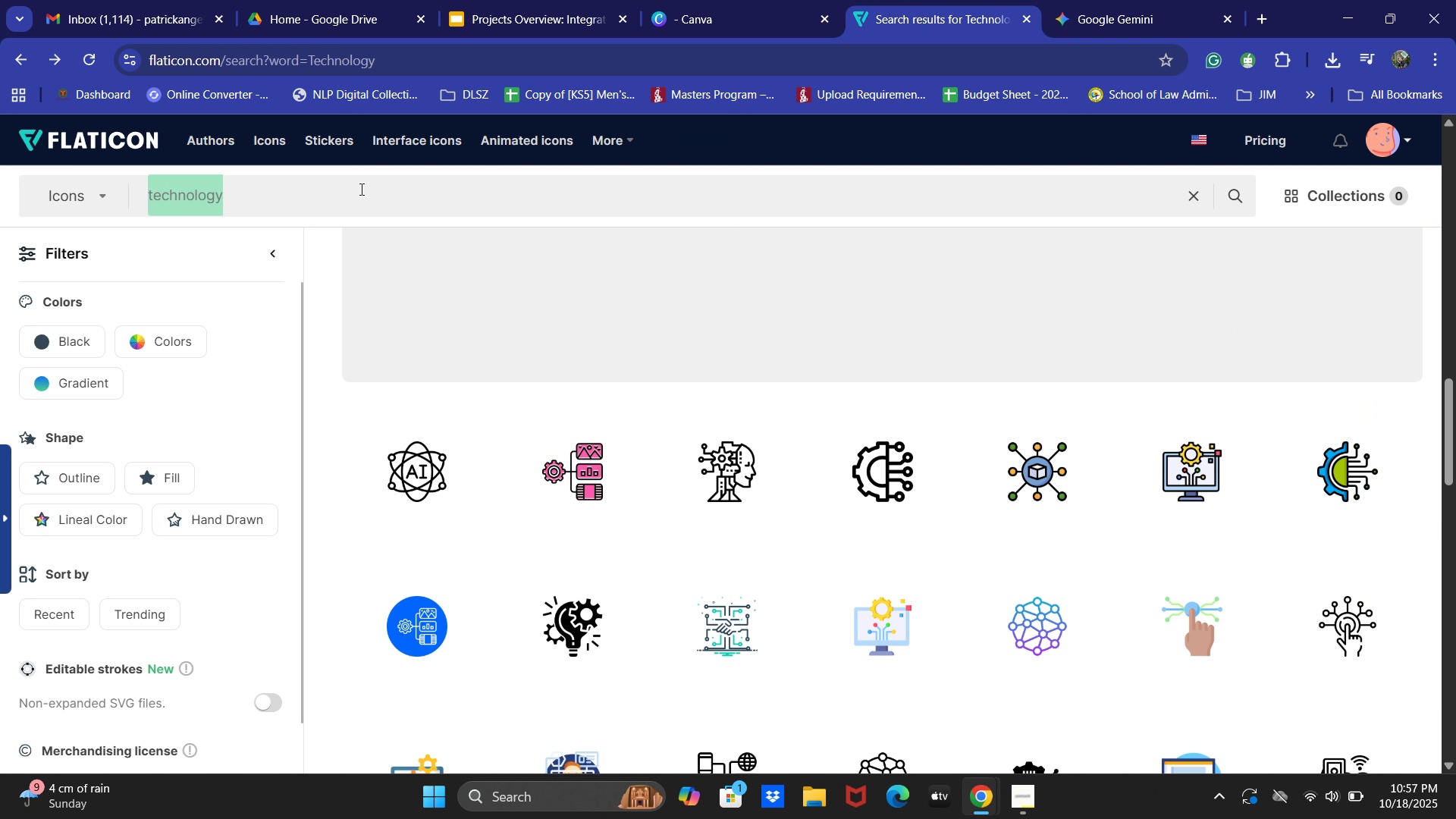 
key(Control+A)
 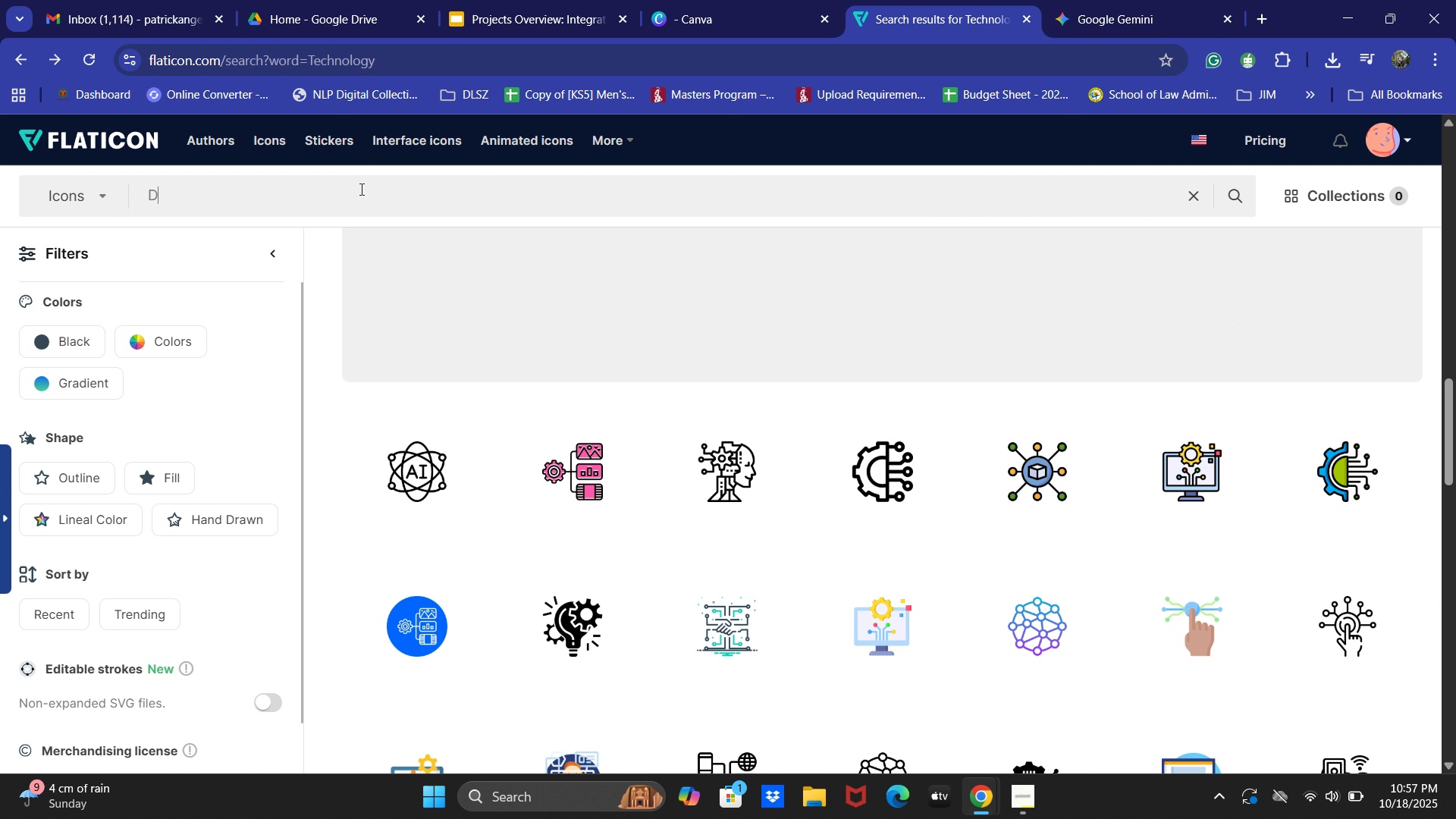 
type(Digital Technology)
 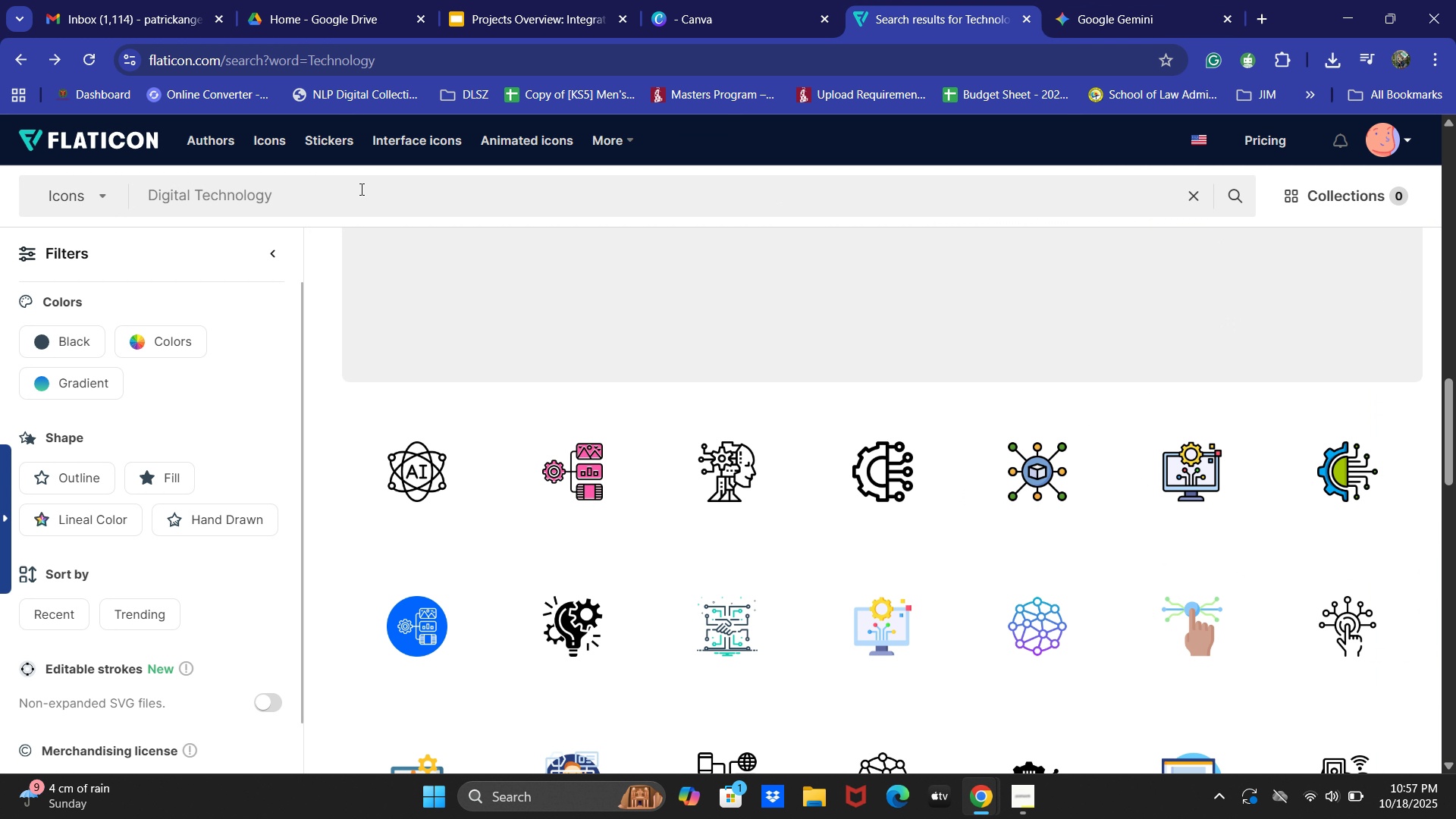 
key(Enter)
 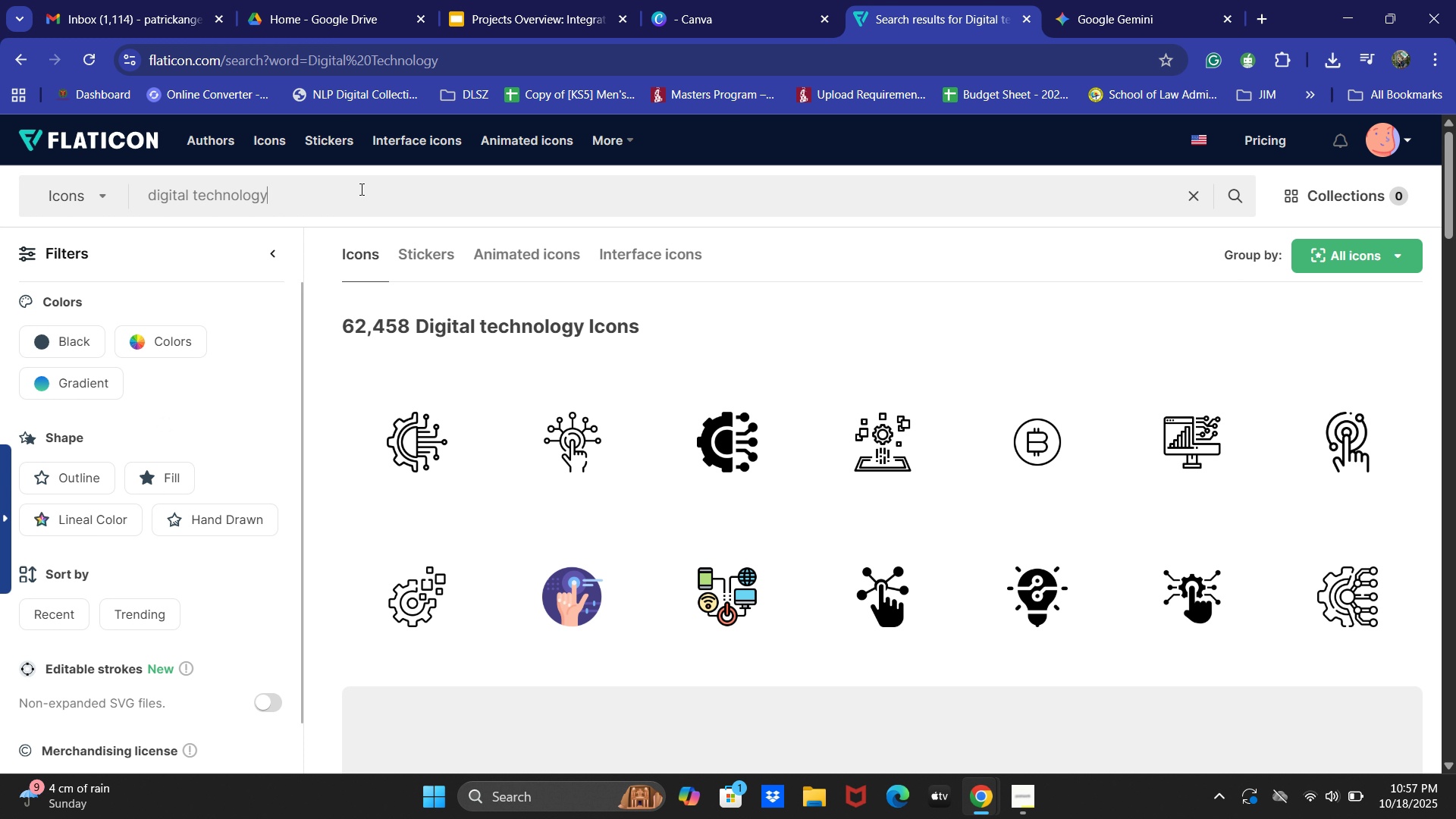 
wait(16.16)
 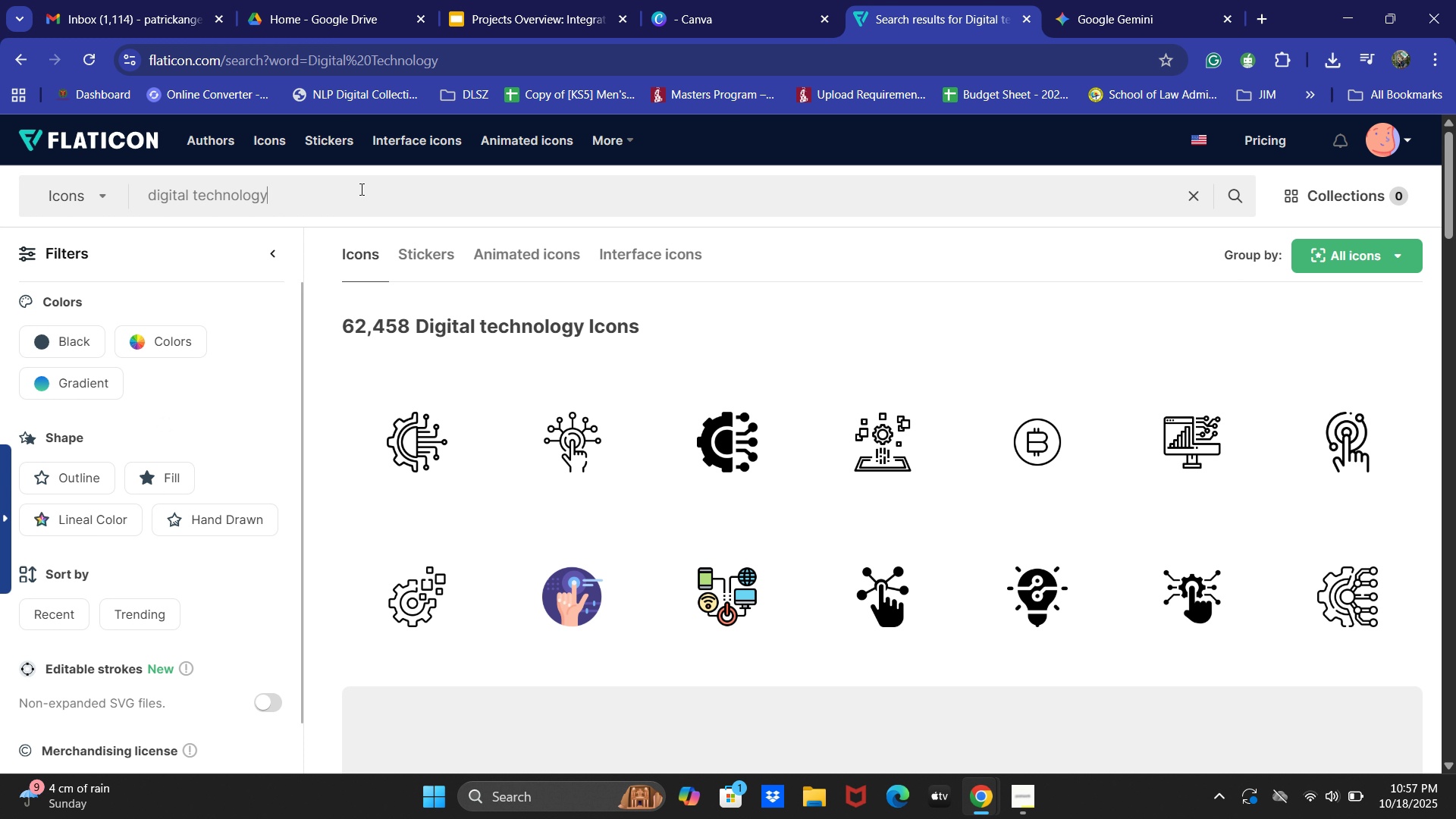 
scroll: coordinate [959, 479], scroll_direction: down, amount: 9.0
 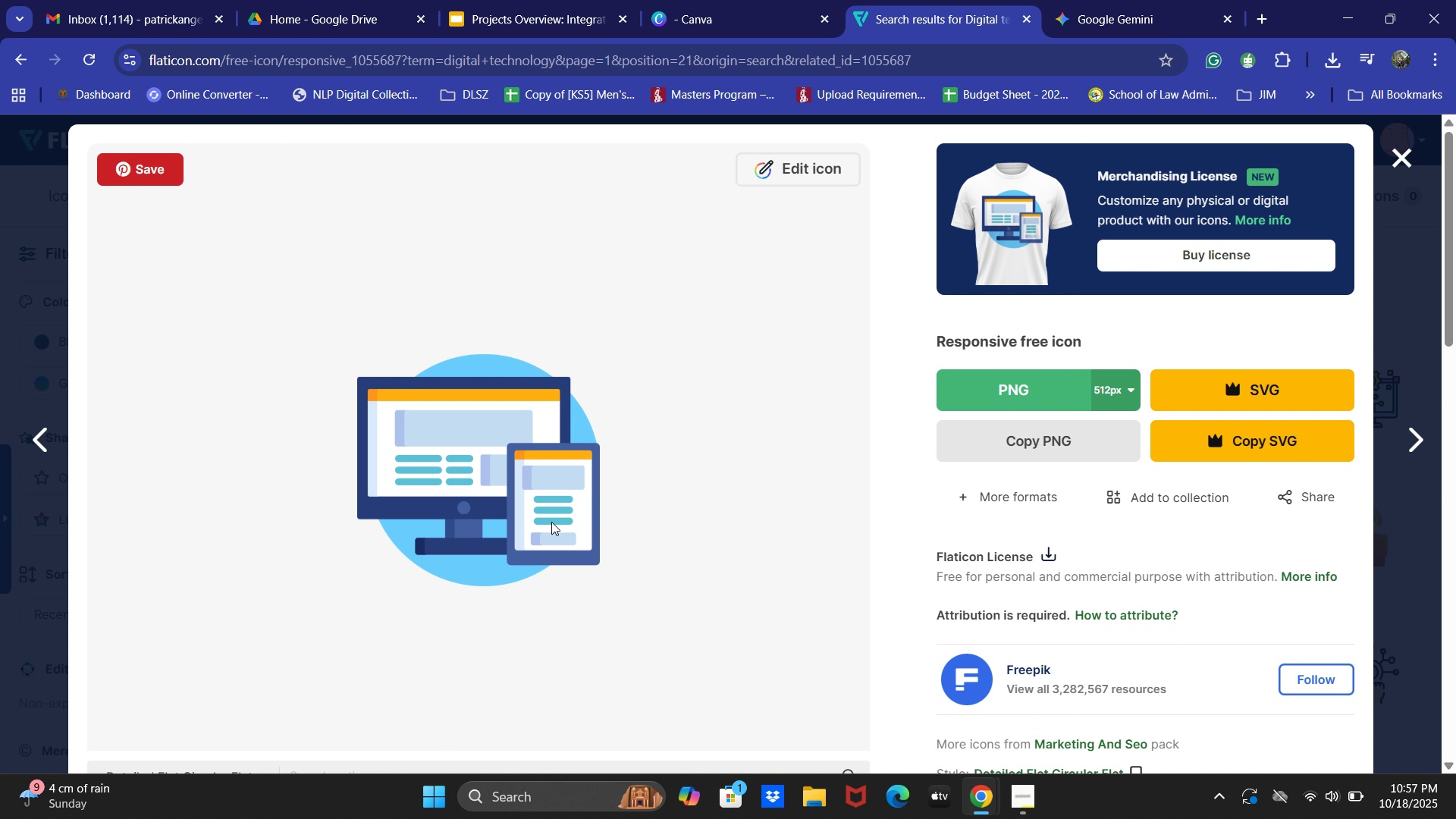 
left_click([989, 439])
 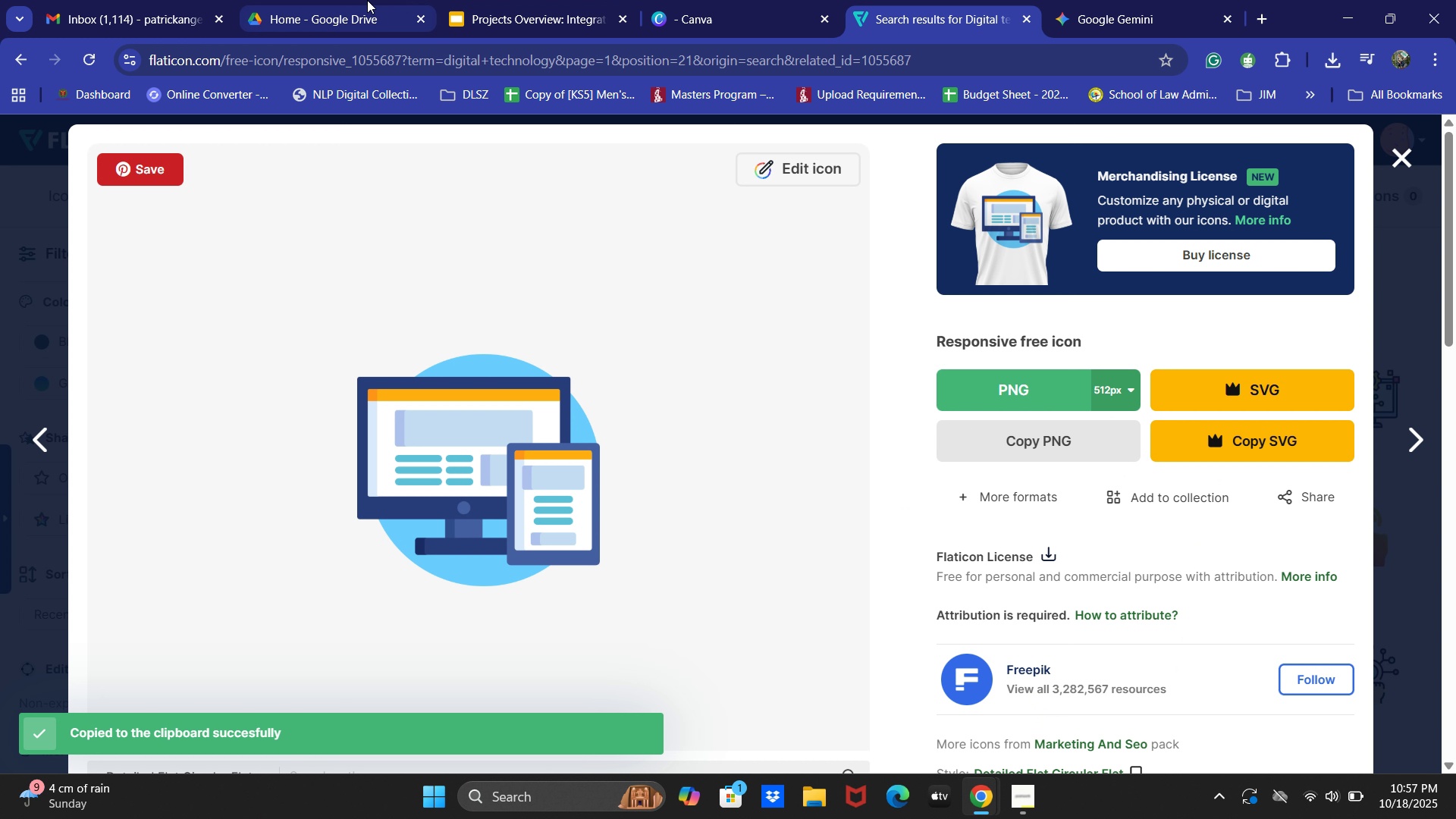 
left_click([557, 0])
 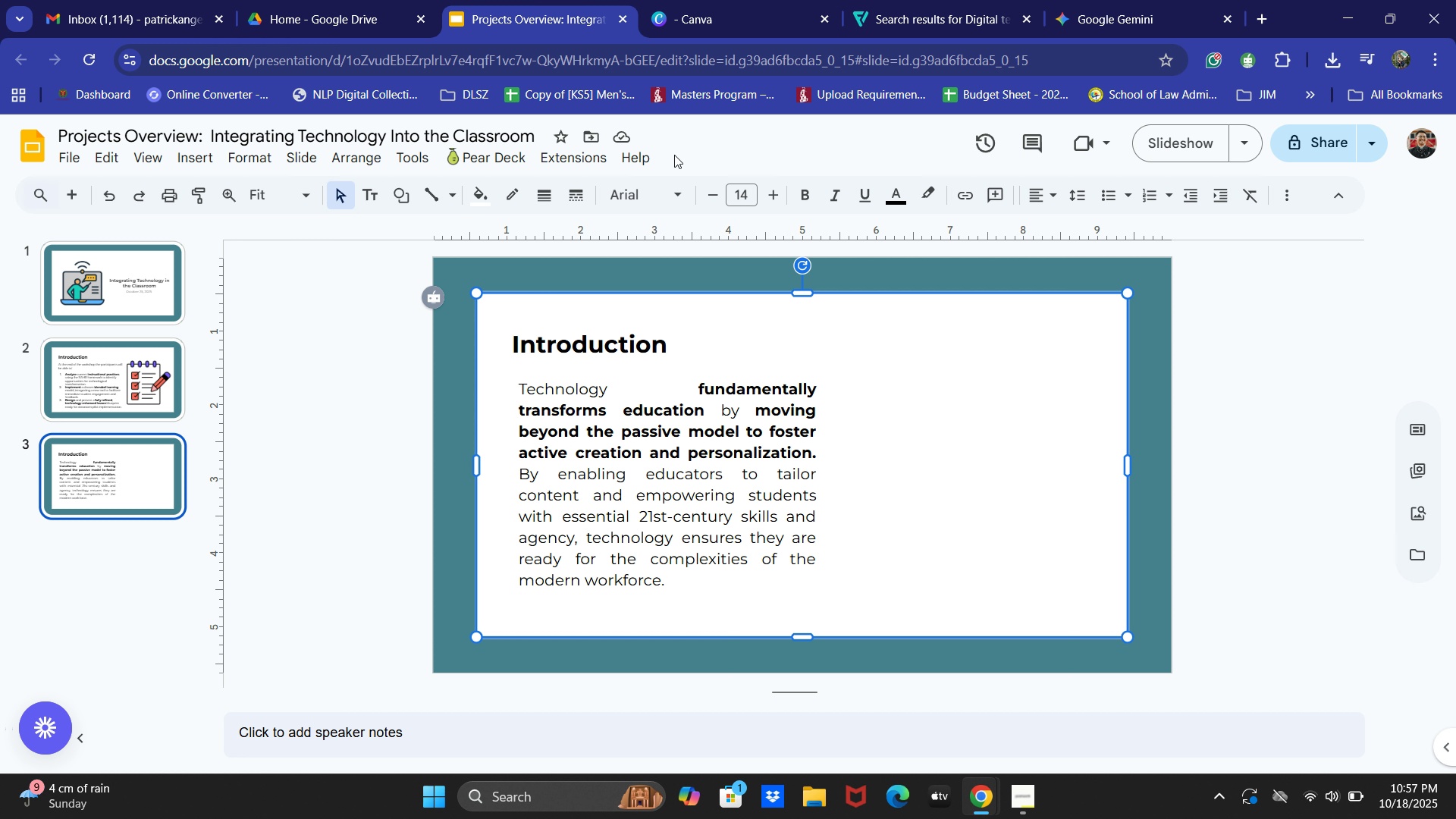 
key(Control+ControlLeft)
 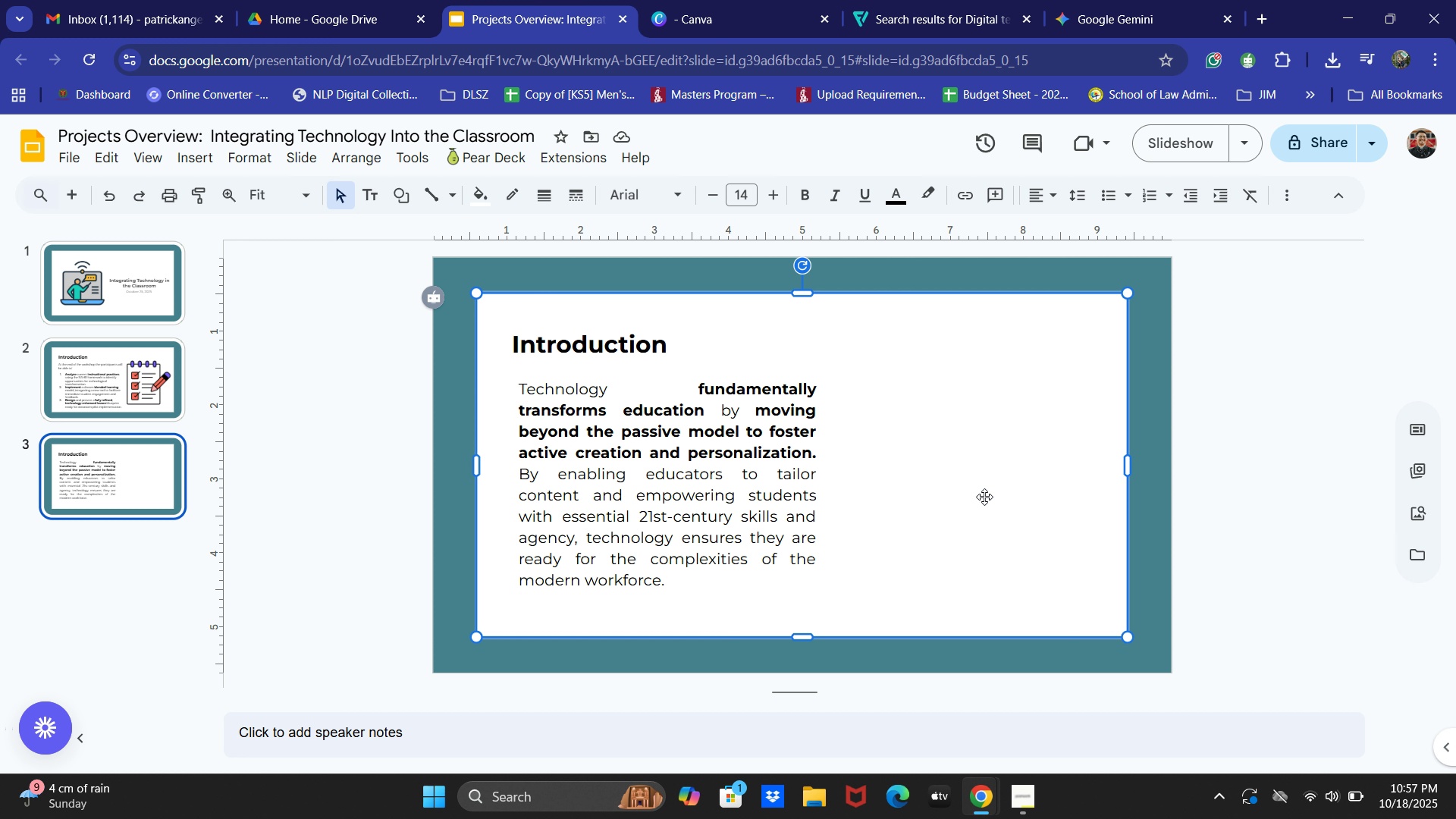 
key(Control+V)
 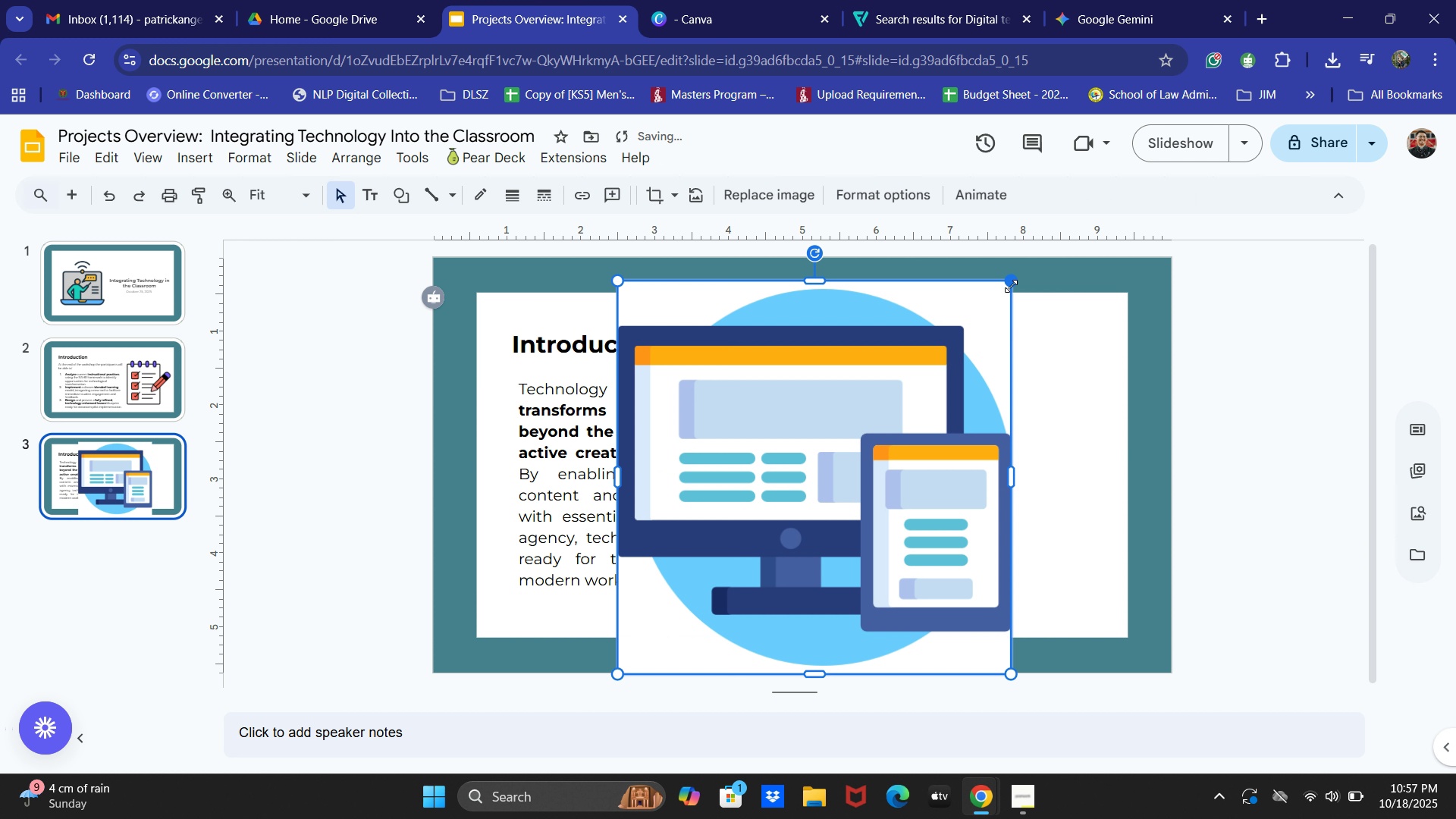 
left_click_drag(start_coordinate=[1011, 284], to_coordinate=[906, 426])
 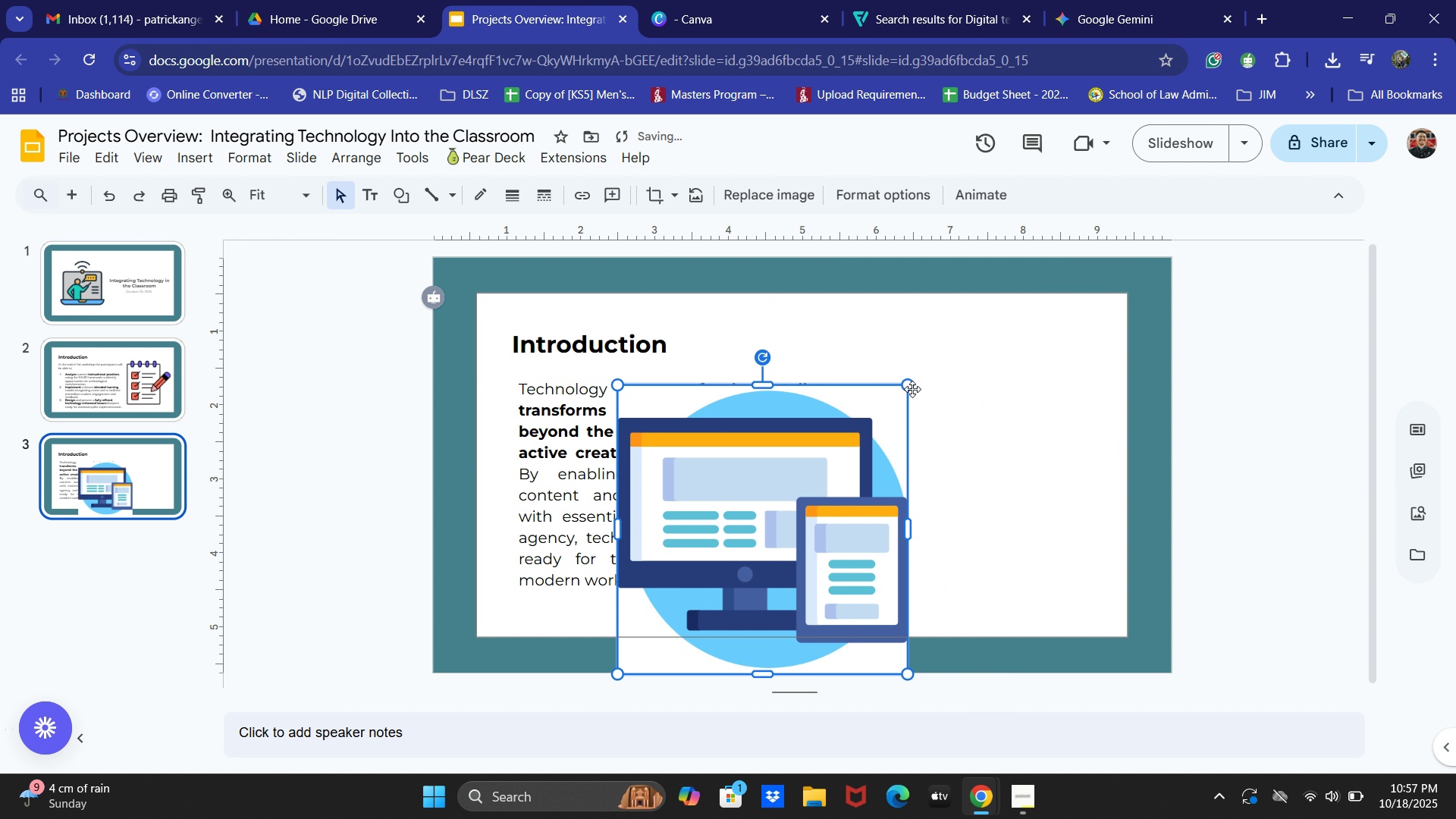 
left_click_drag(start_coordinate=[912, 388], to_coordinate=[877, 438])
 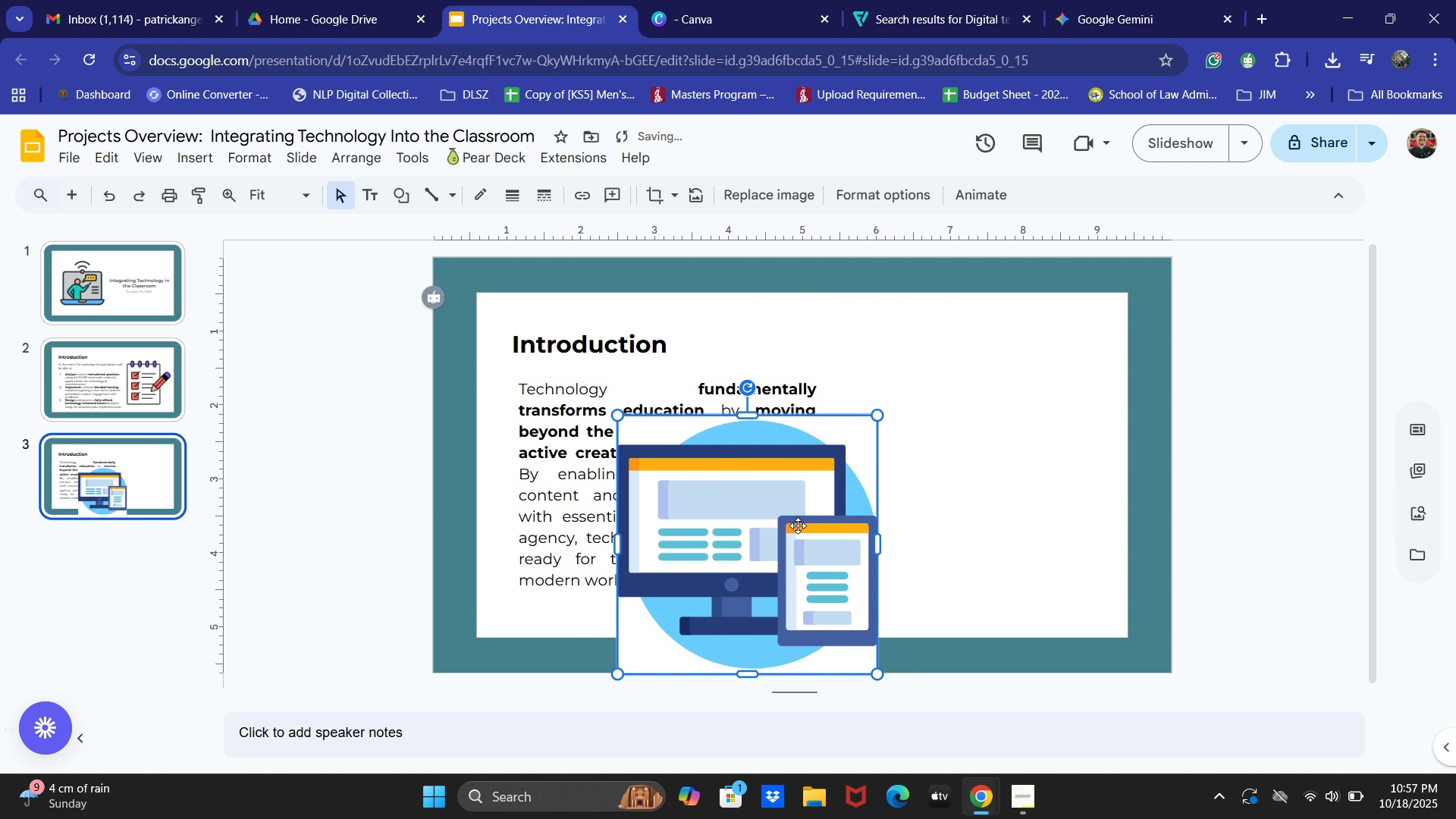 
left_click_drag(start_coordinate=[796, 526], to_coordinate=[1027, 448])
 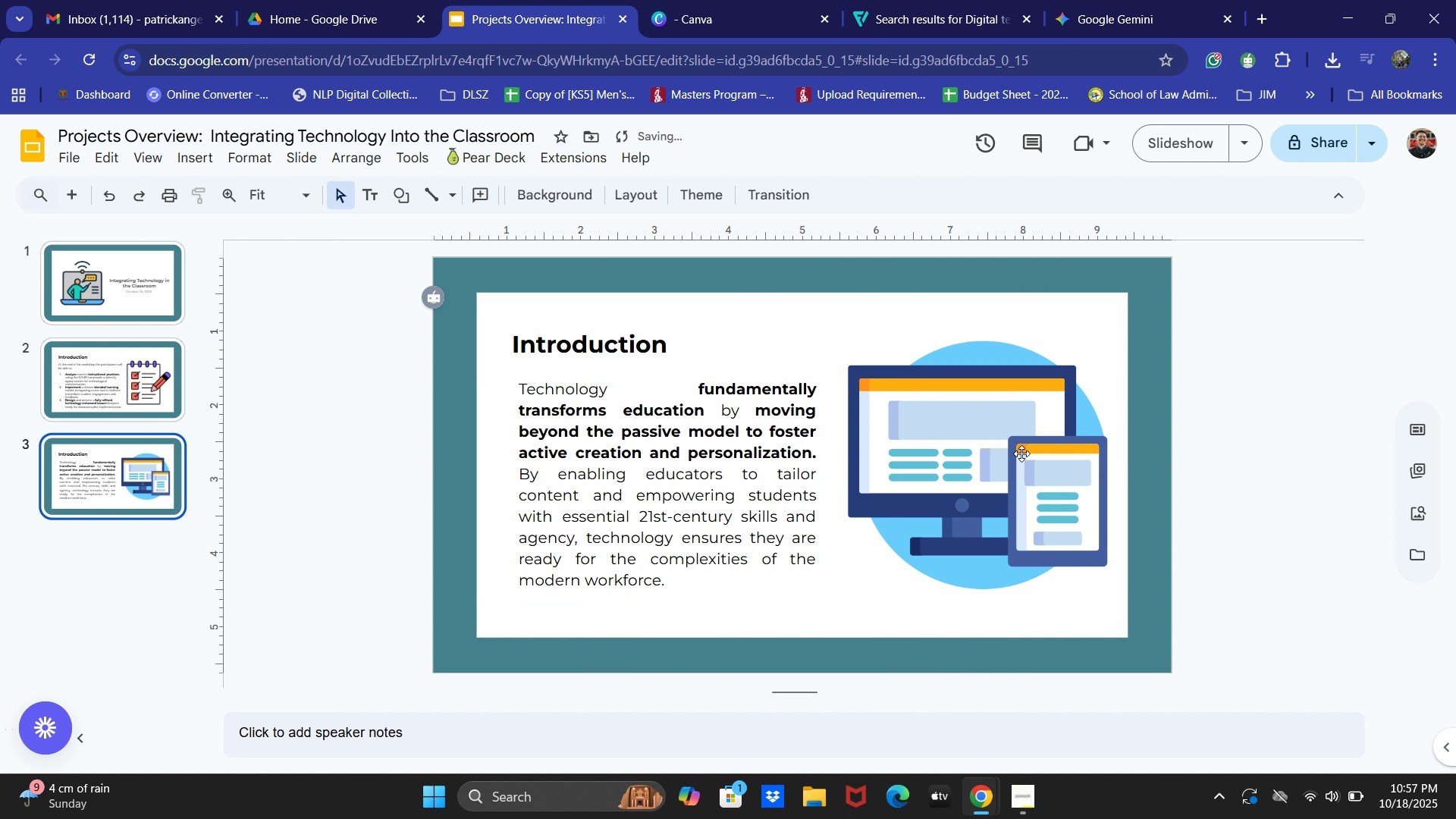 
double_click([1010, 450])
 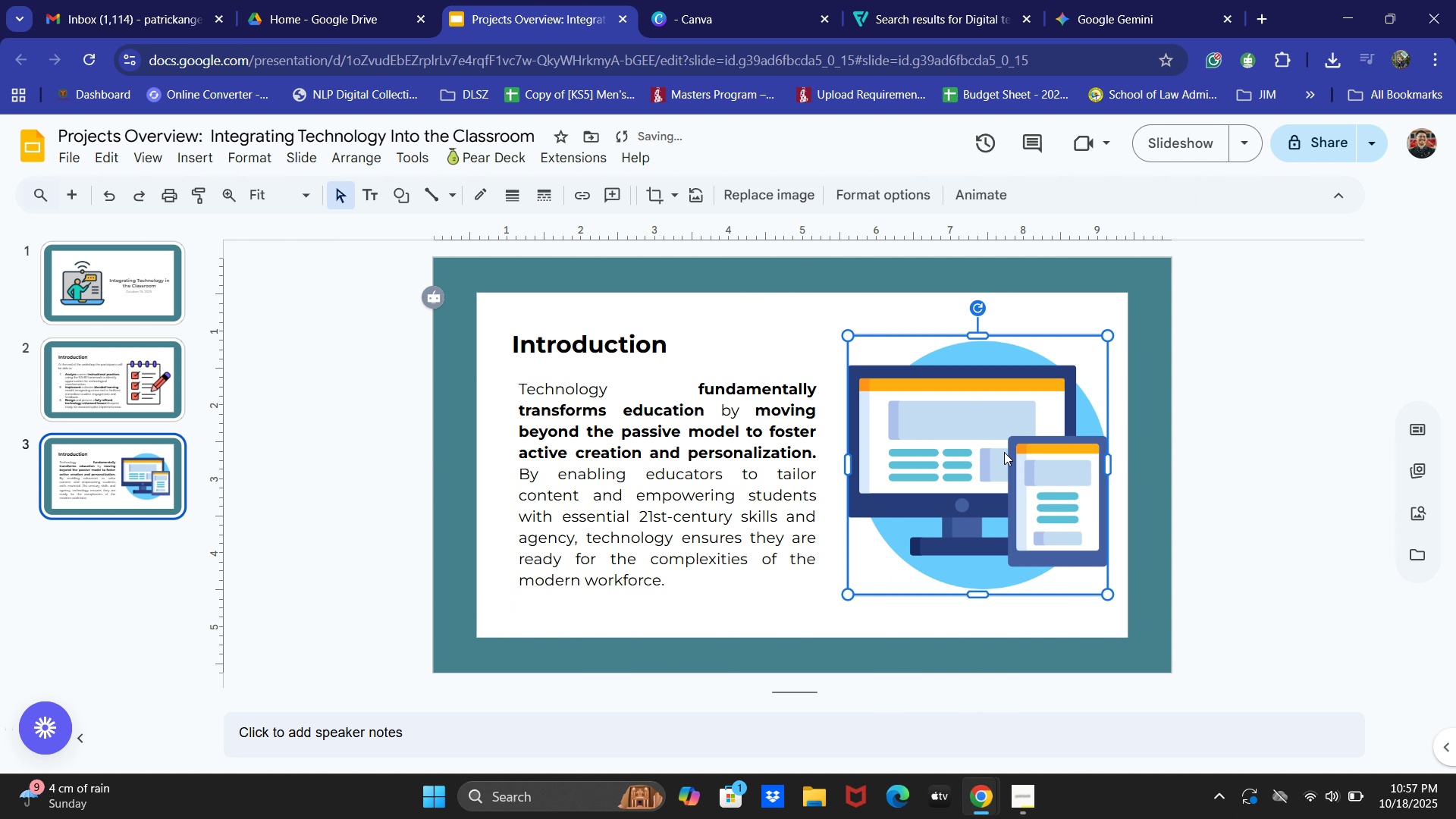 
left_click_drag(start_coordinate=[1004, 452], to_coordinate=[986, 450])
 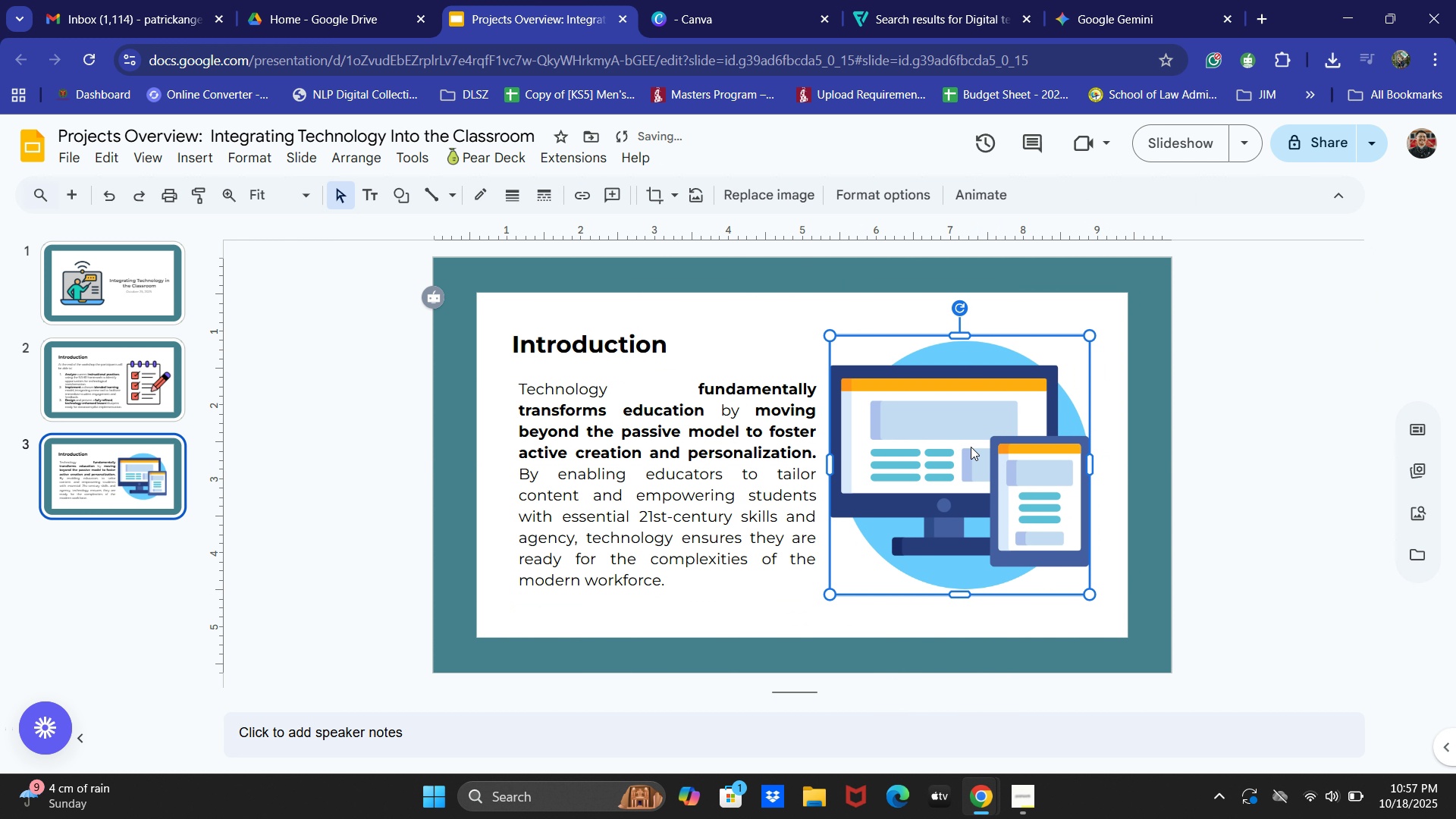 
left_click_drag(start_coordinate=[970, 447], to_coordinate=[993, 447])
 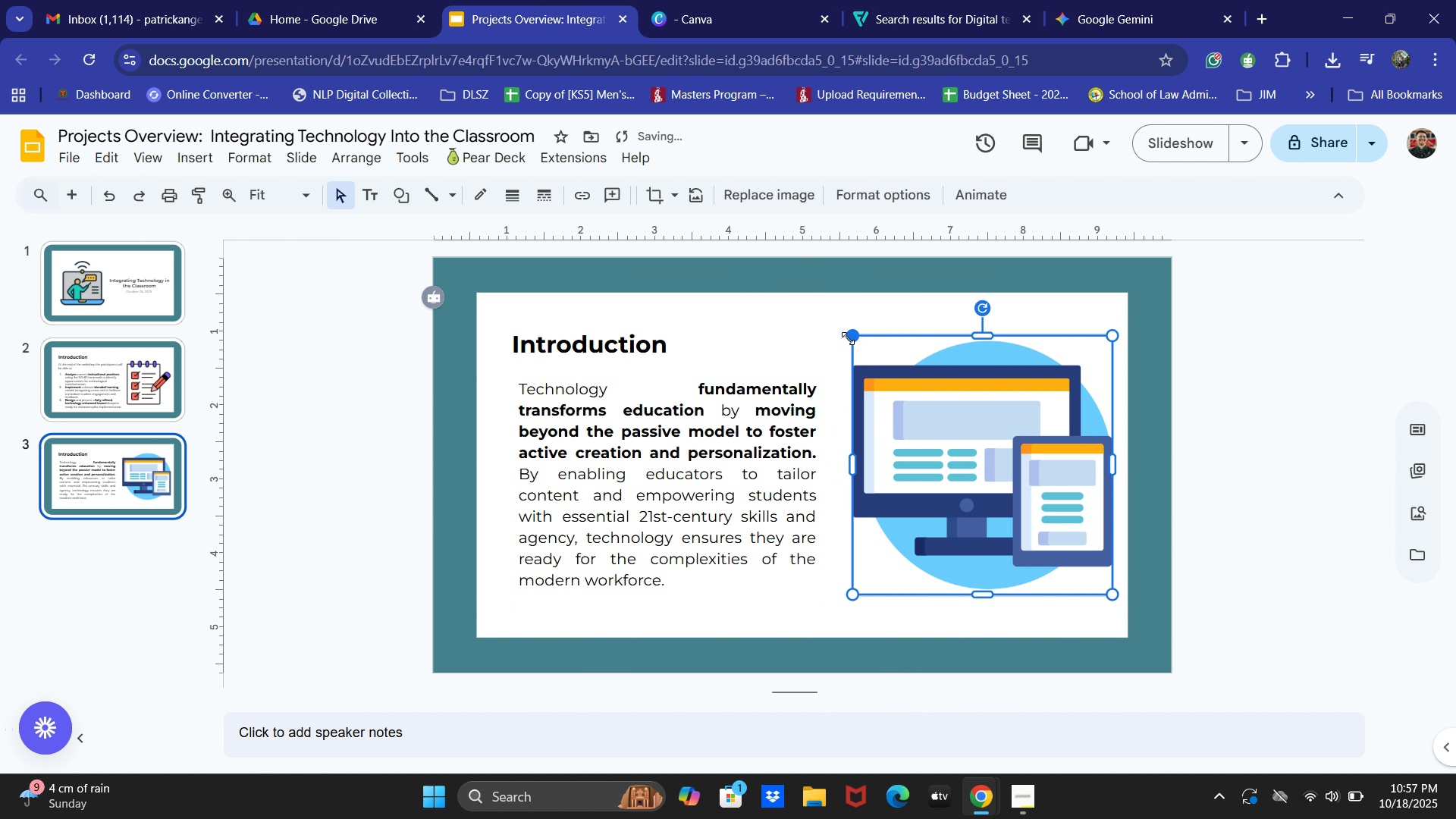 
left_click_drag(start_coordinate=[848, 338], to_coordinate=[880, 366])
 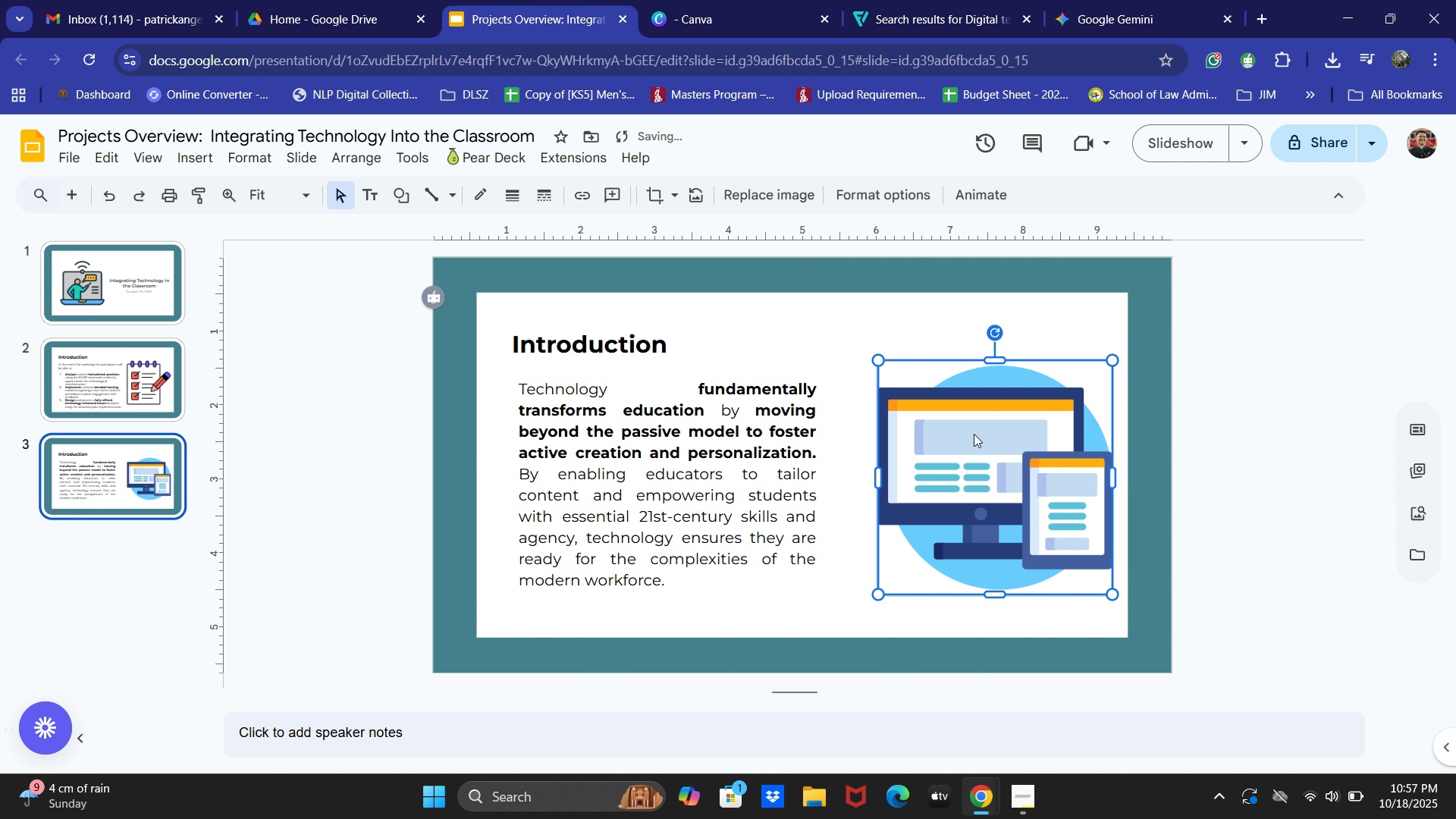 
left_click_drag(start_coordinate=[974, 434], to_coordinate=[942, 428])
 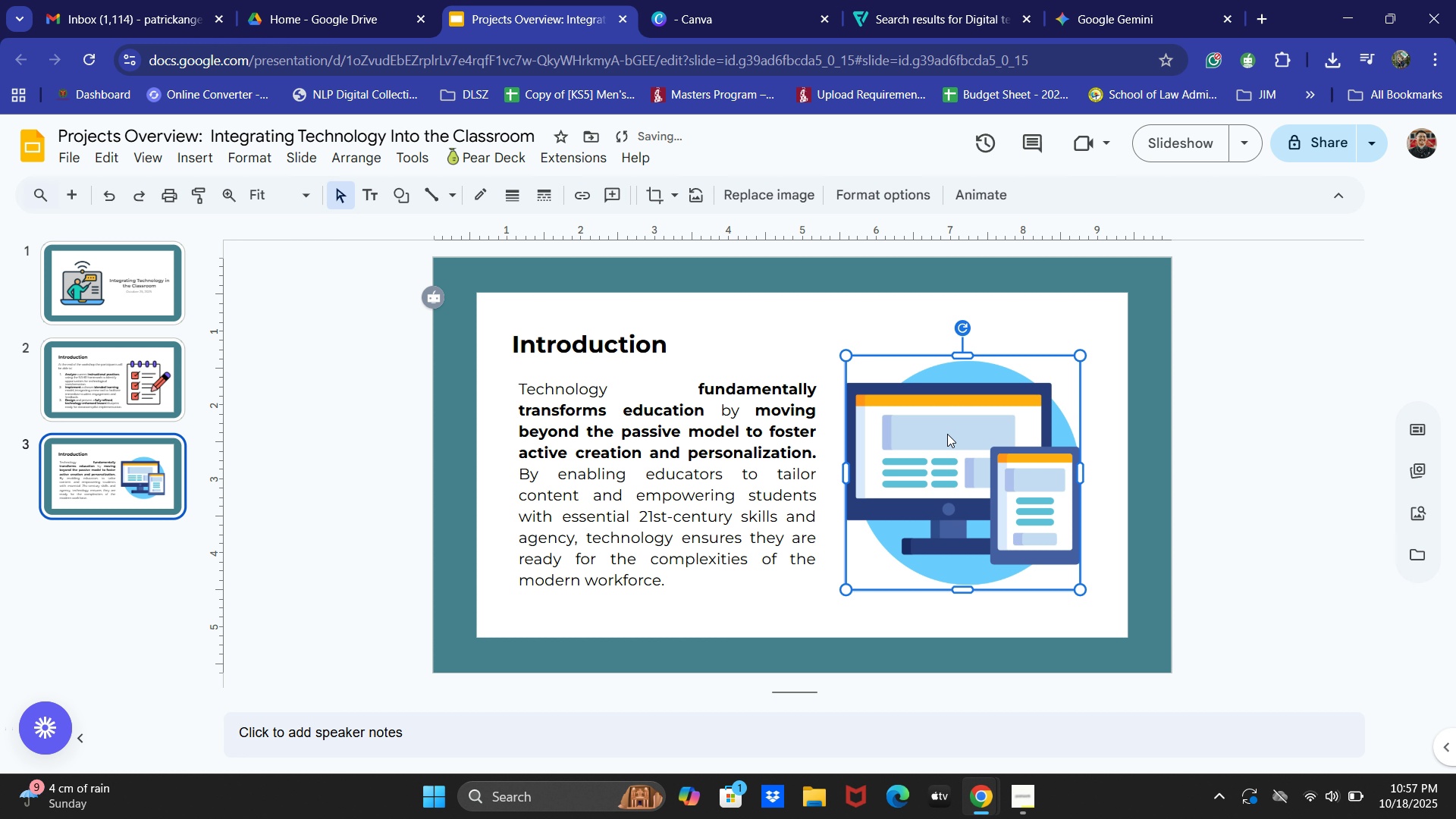 
left_click_drag(start_coordinate=[946, 434], to_coordinate=[961, 428])
 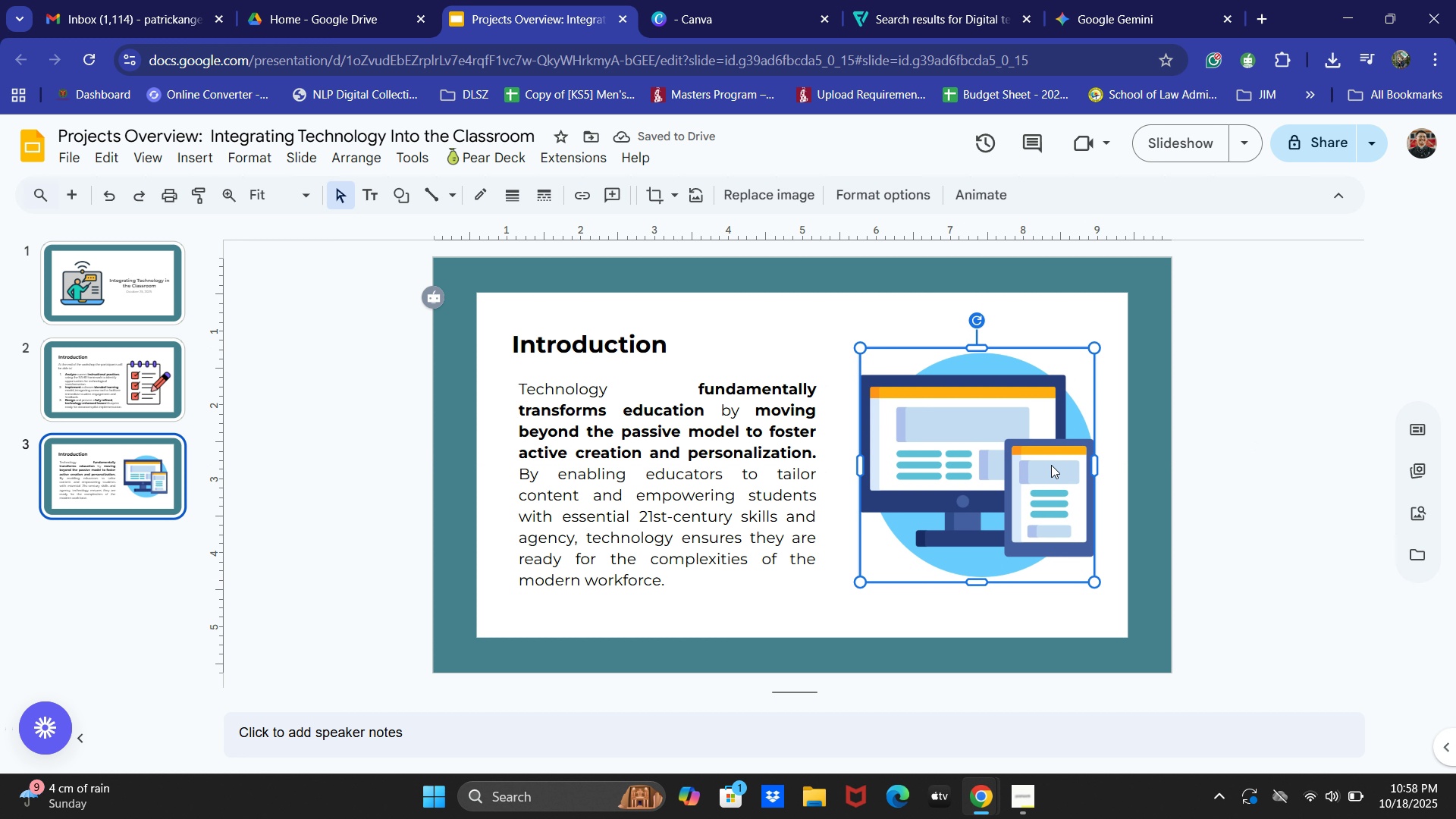 
left_click([152, 359])
 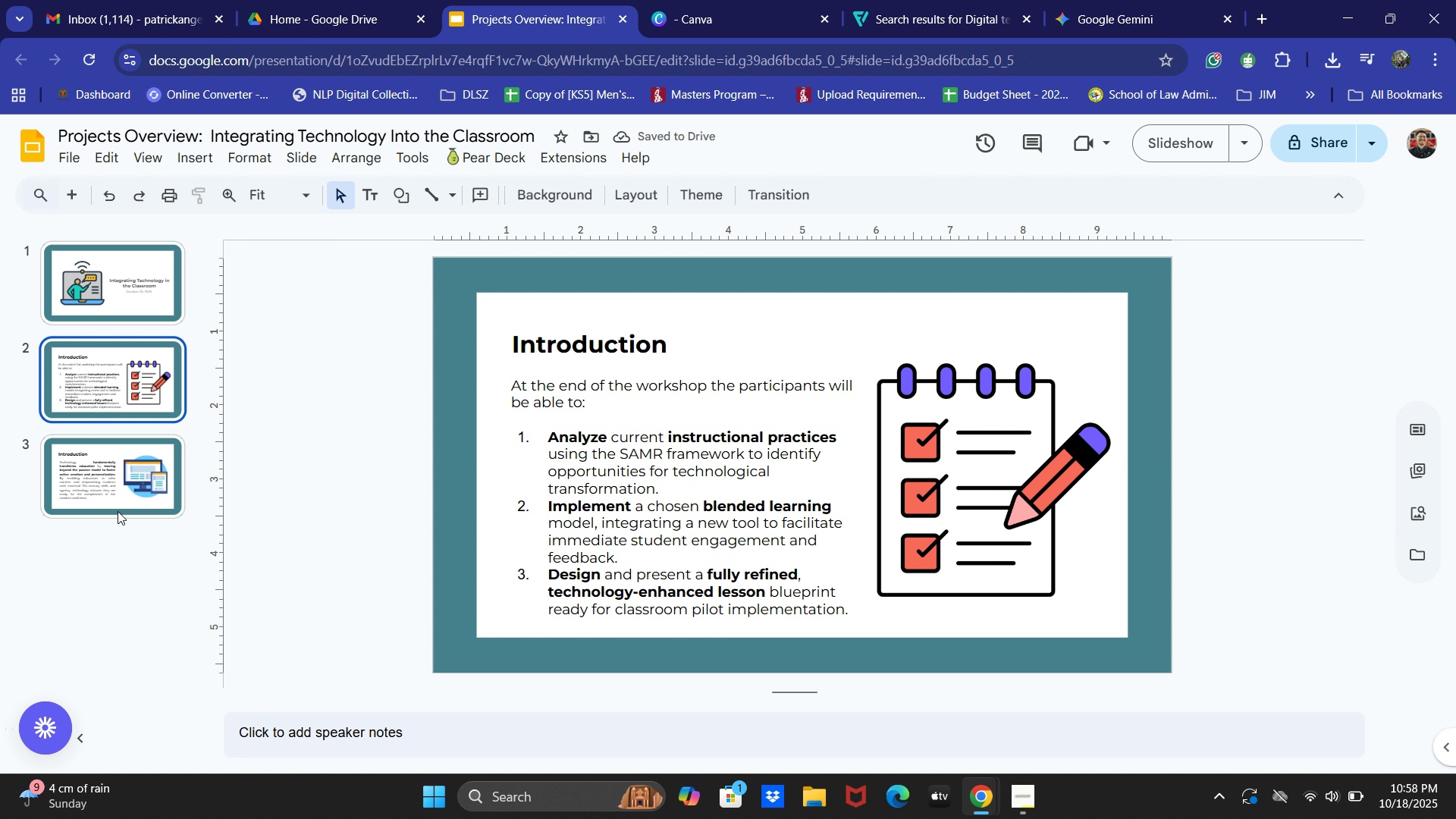 
double_click([118, 511])
 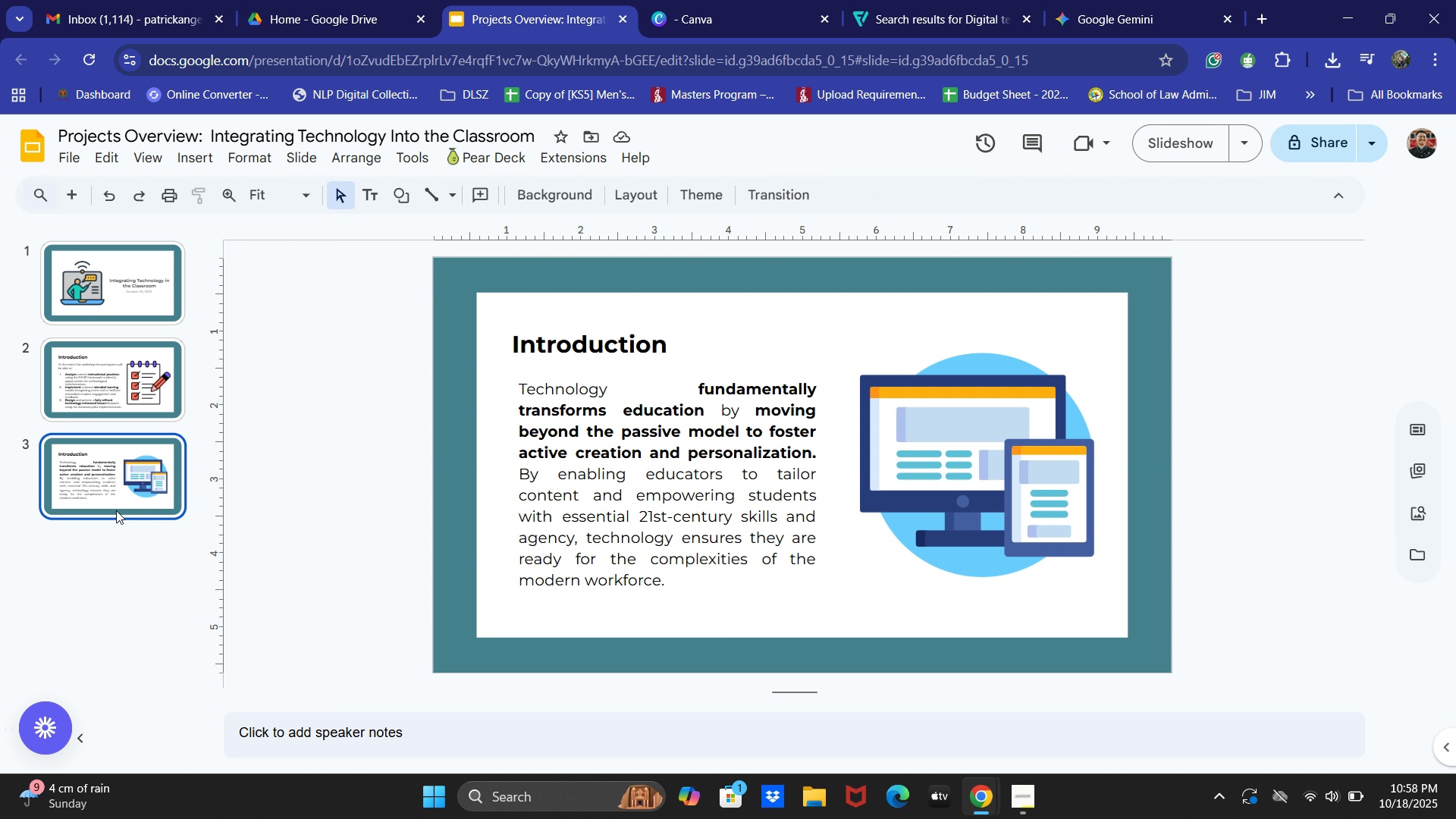 
mouse_move([154, 512])
 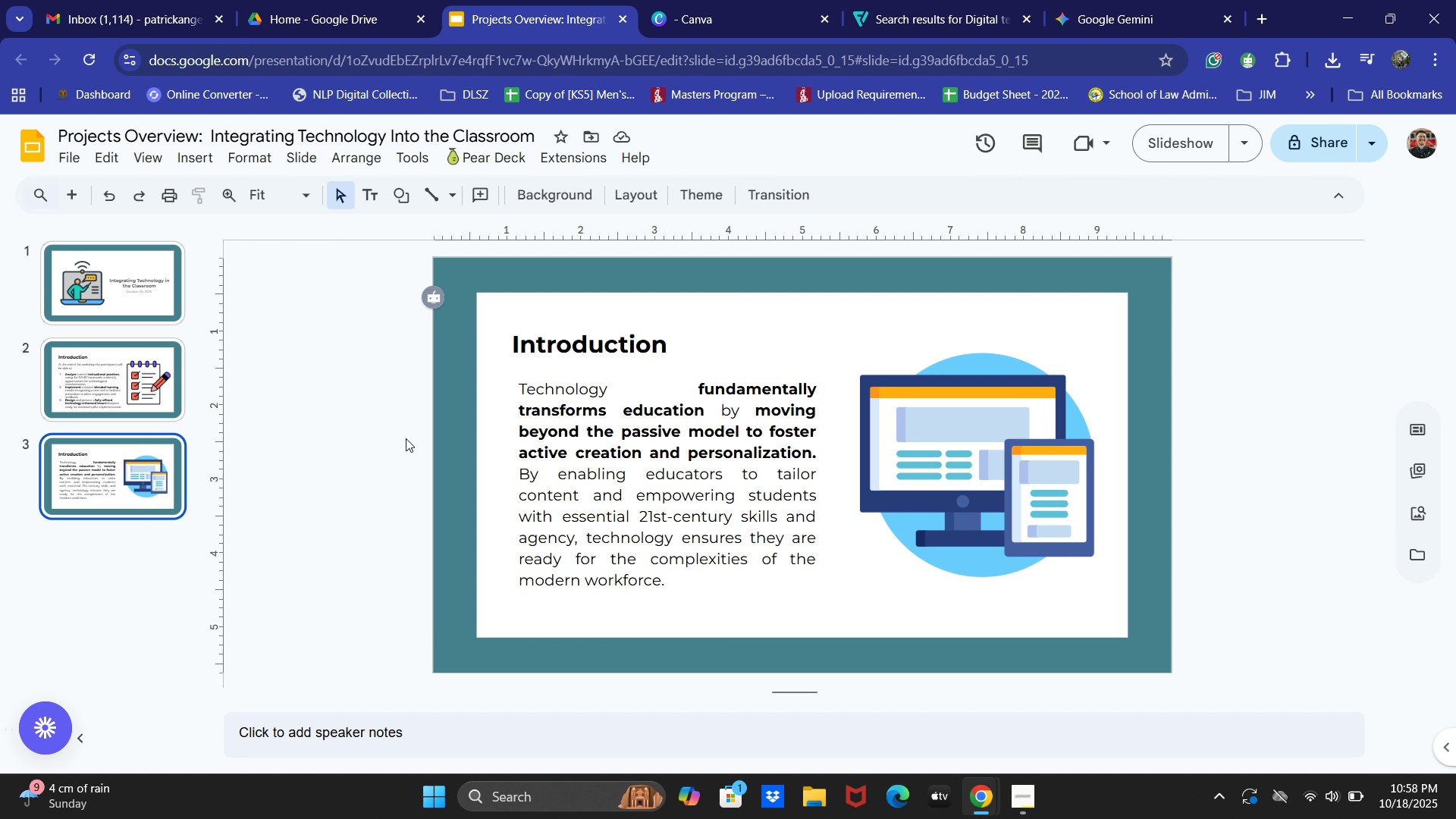 
wait(8.78)
 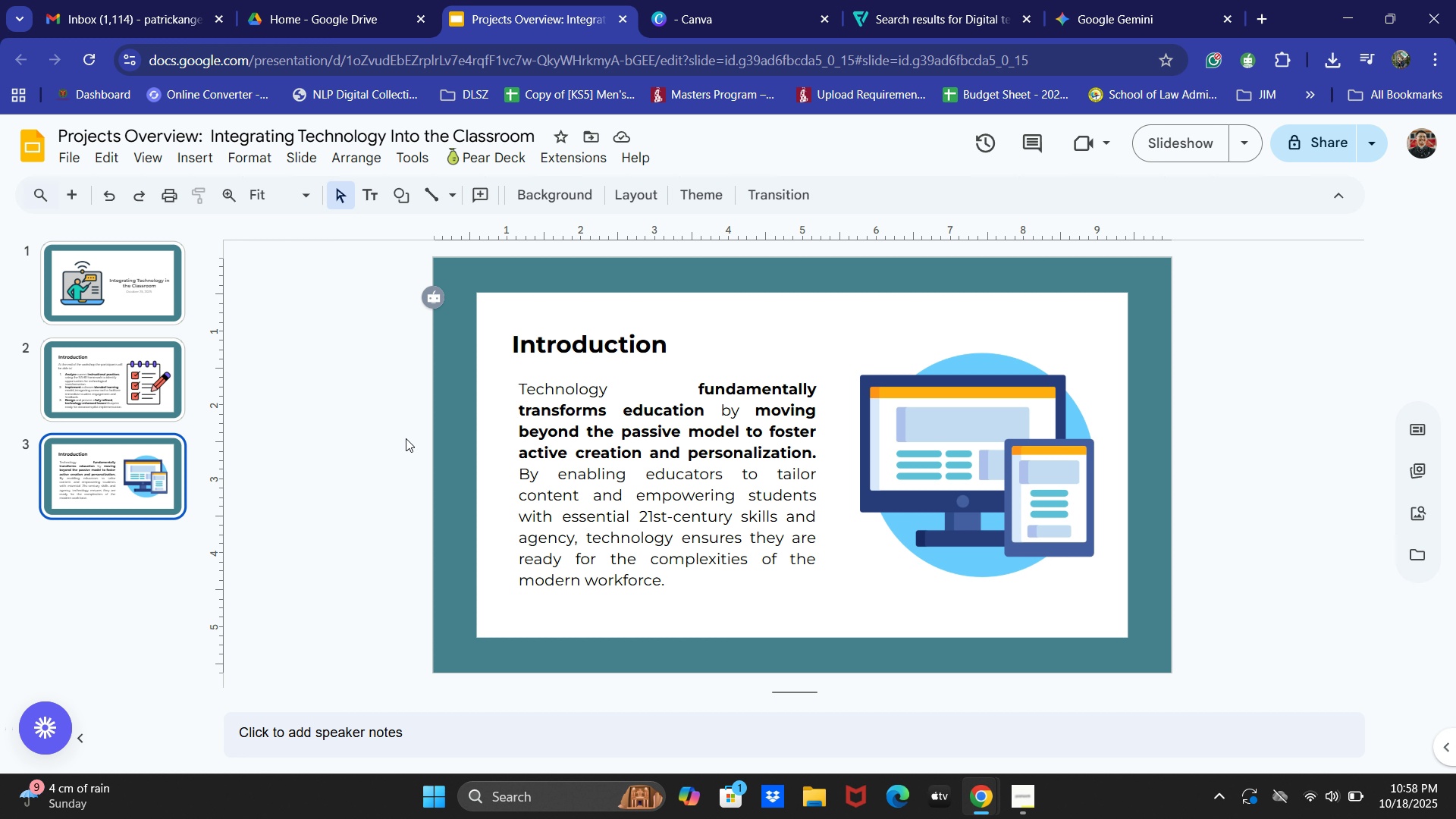 
left_click([129, 466])
 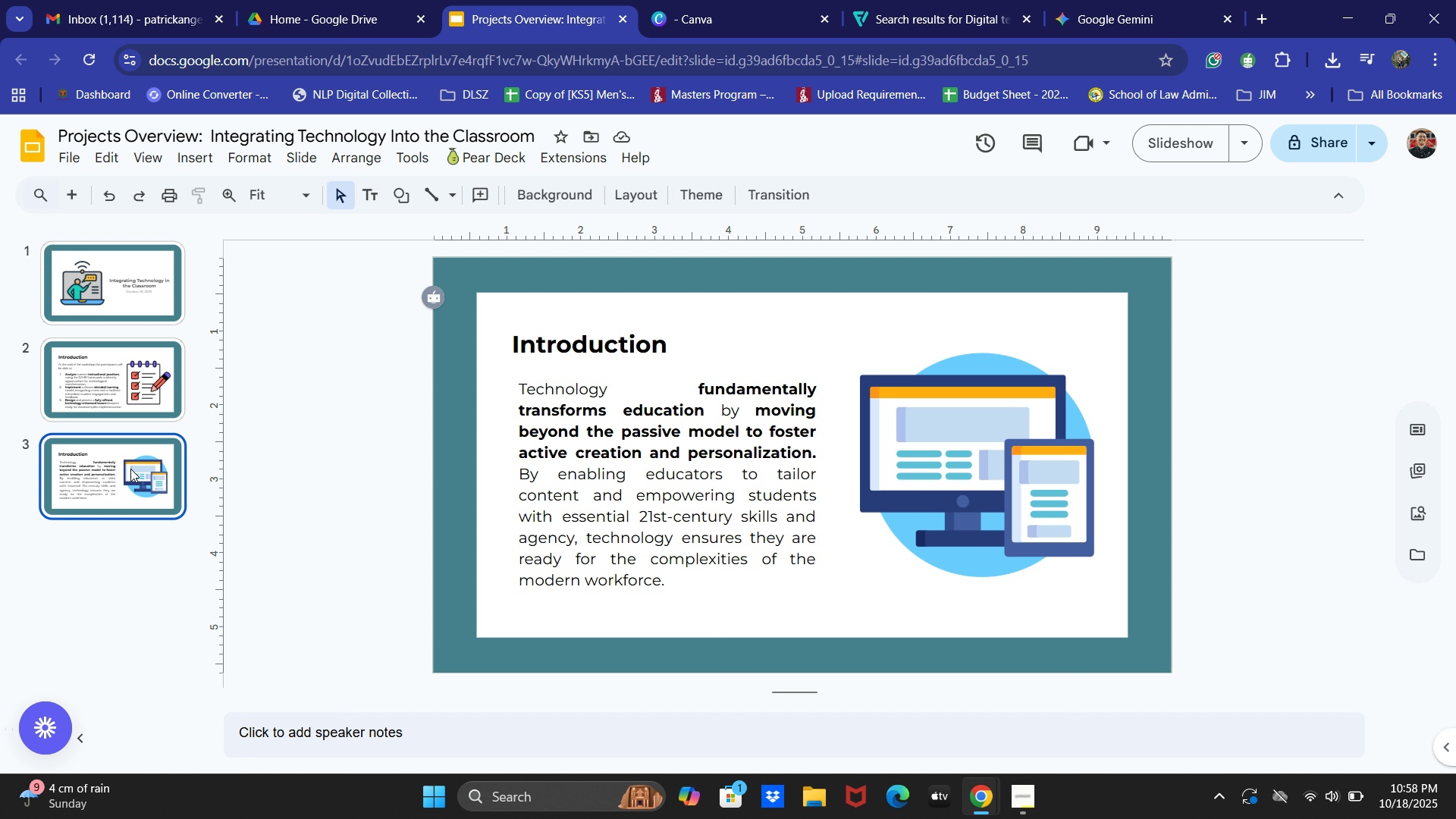 
key(Control+C)
 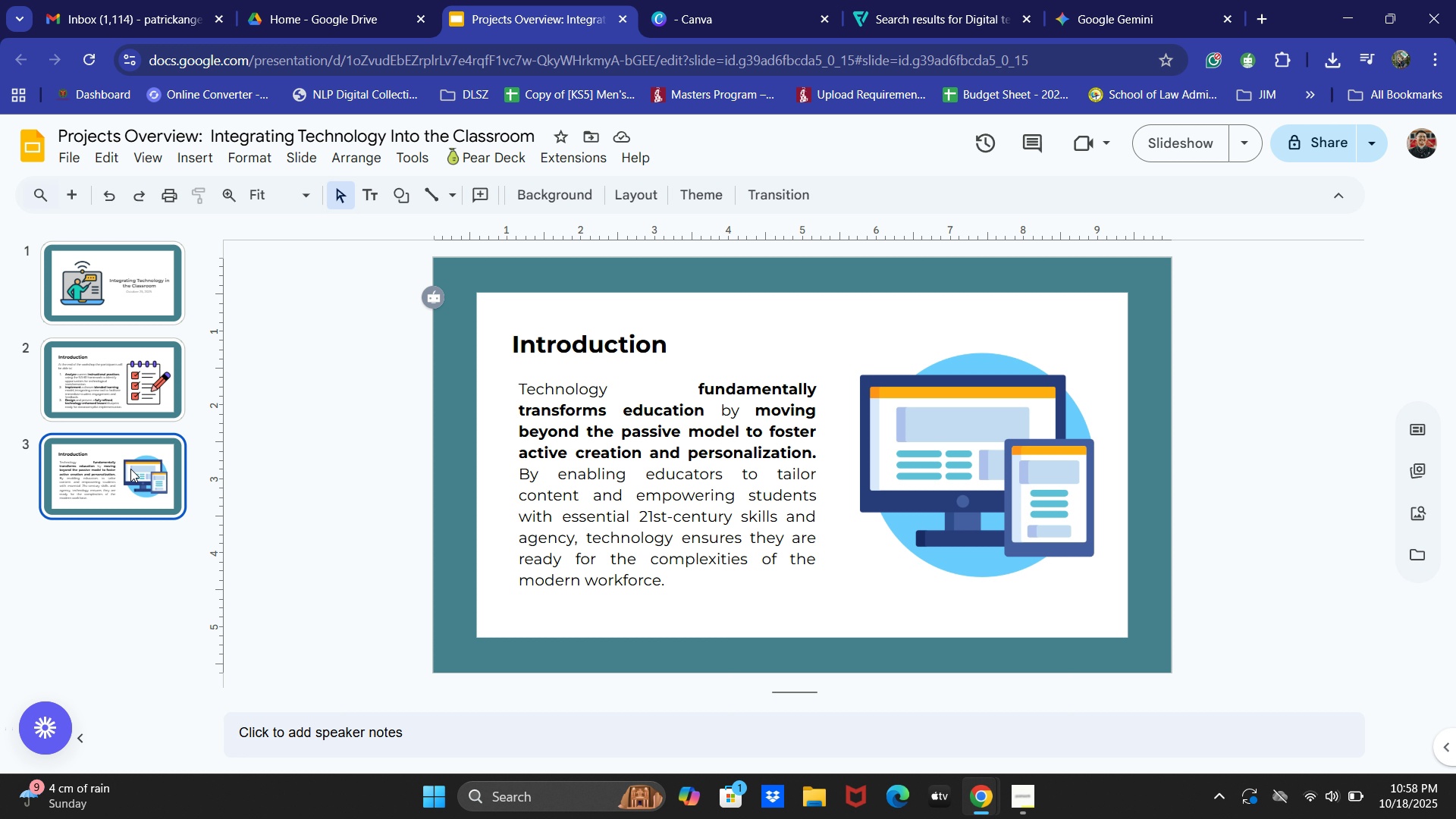 
key(Control+V)
 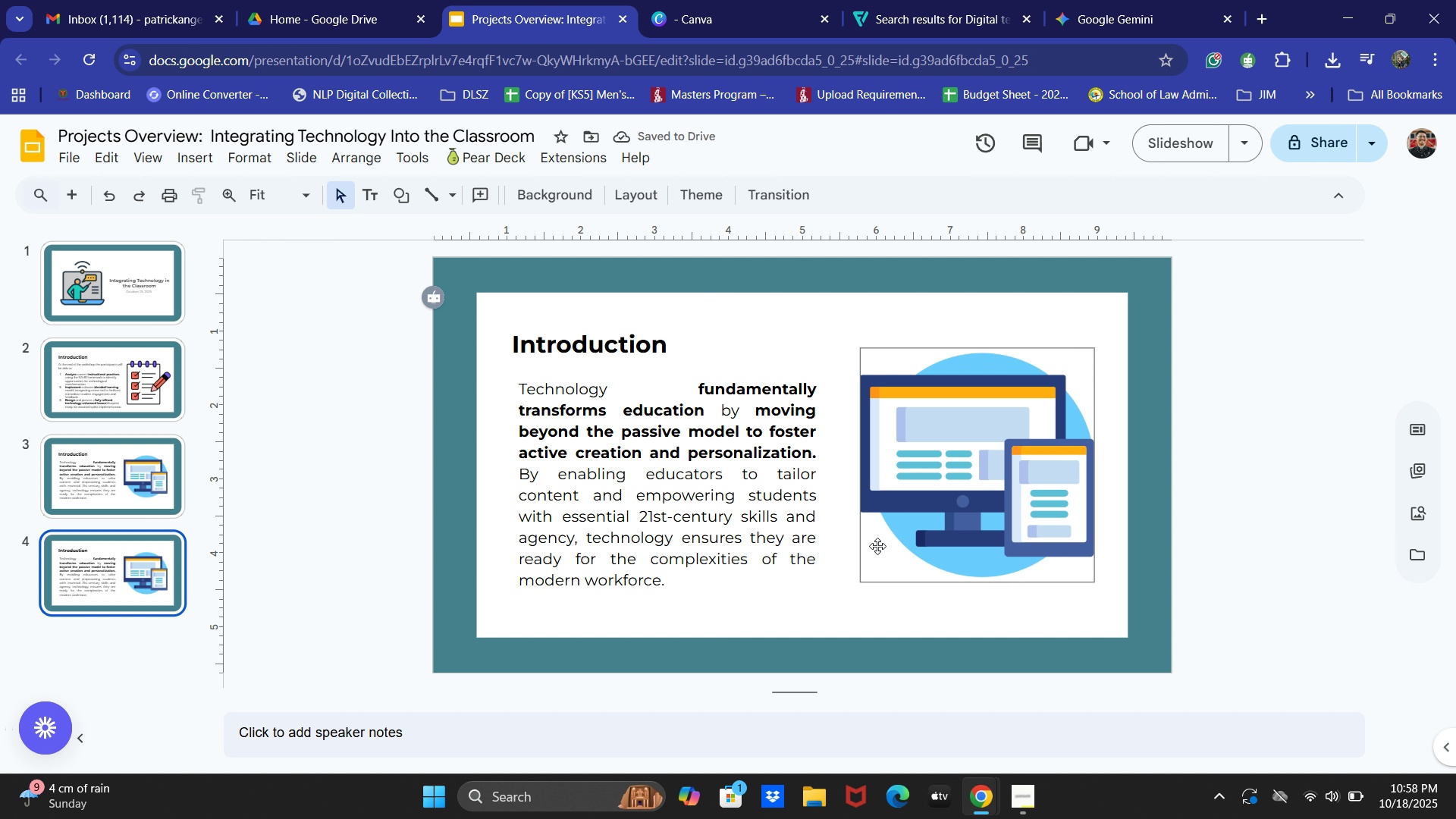 
left_click([673, 494])
 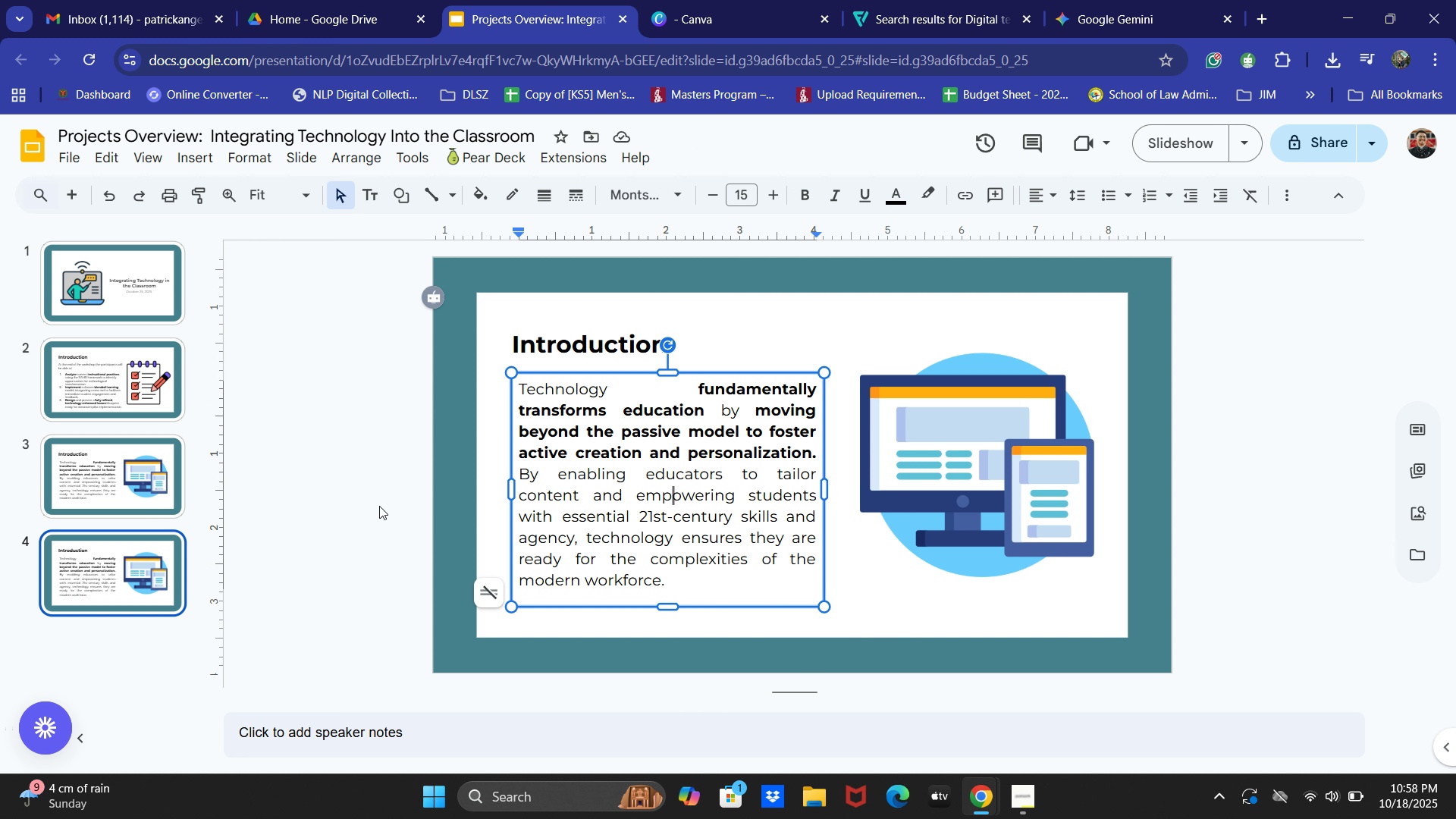 
wait(5.65)
 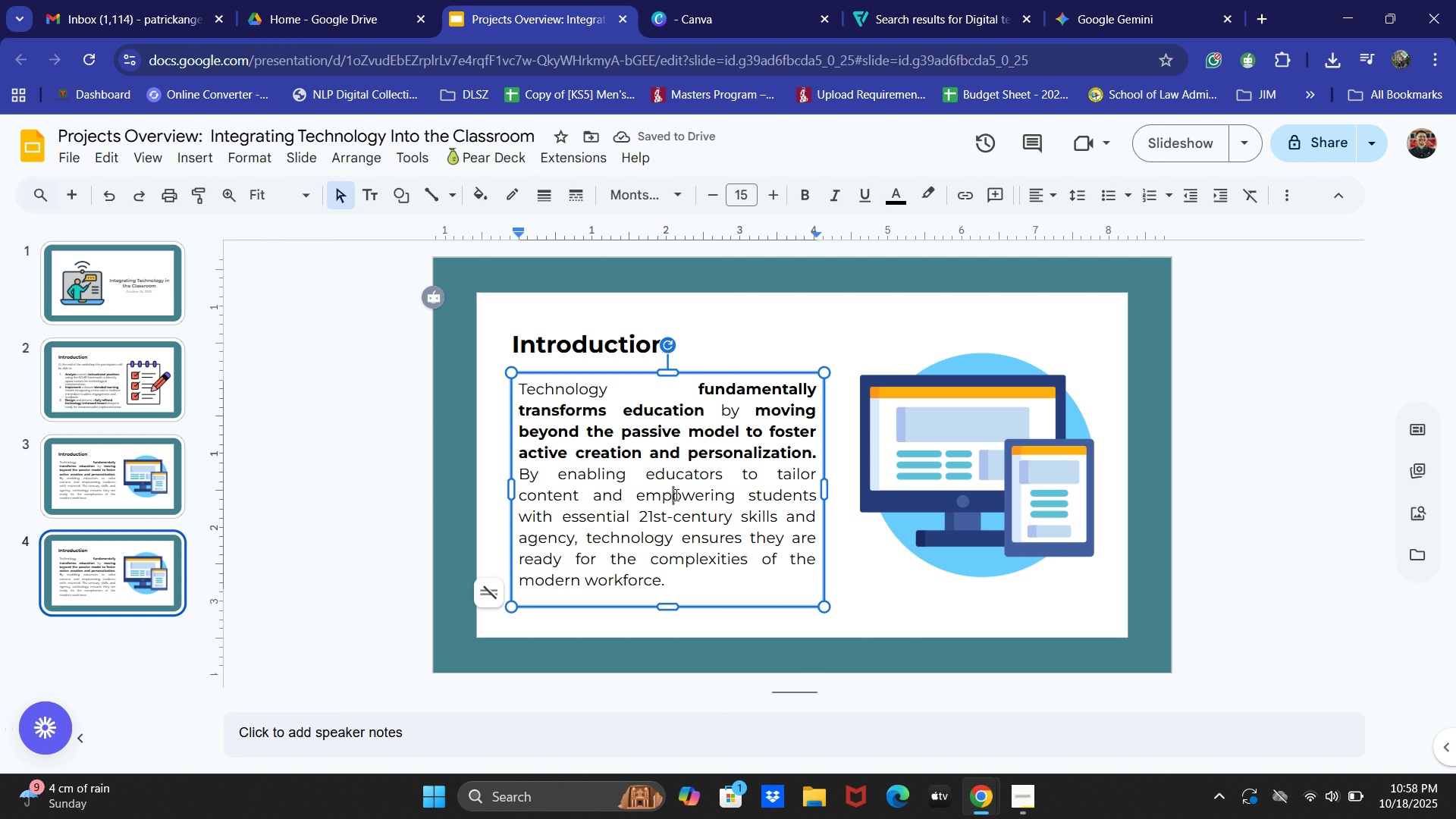 
left_click([271, 489])
 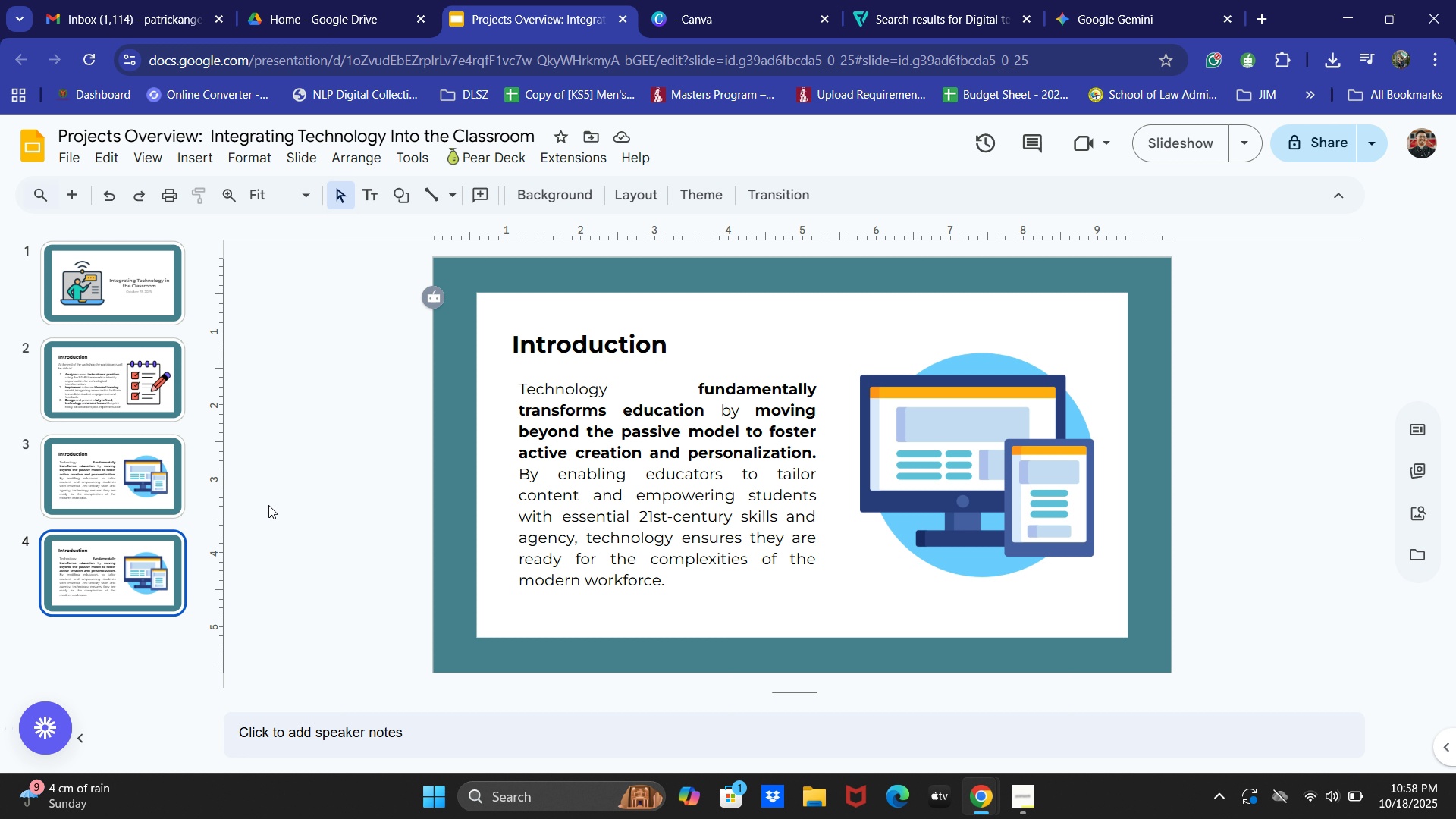 
key(Alt+Tab)